 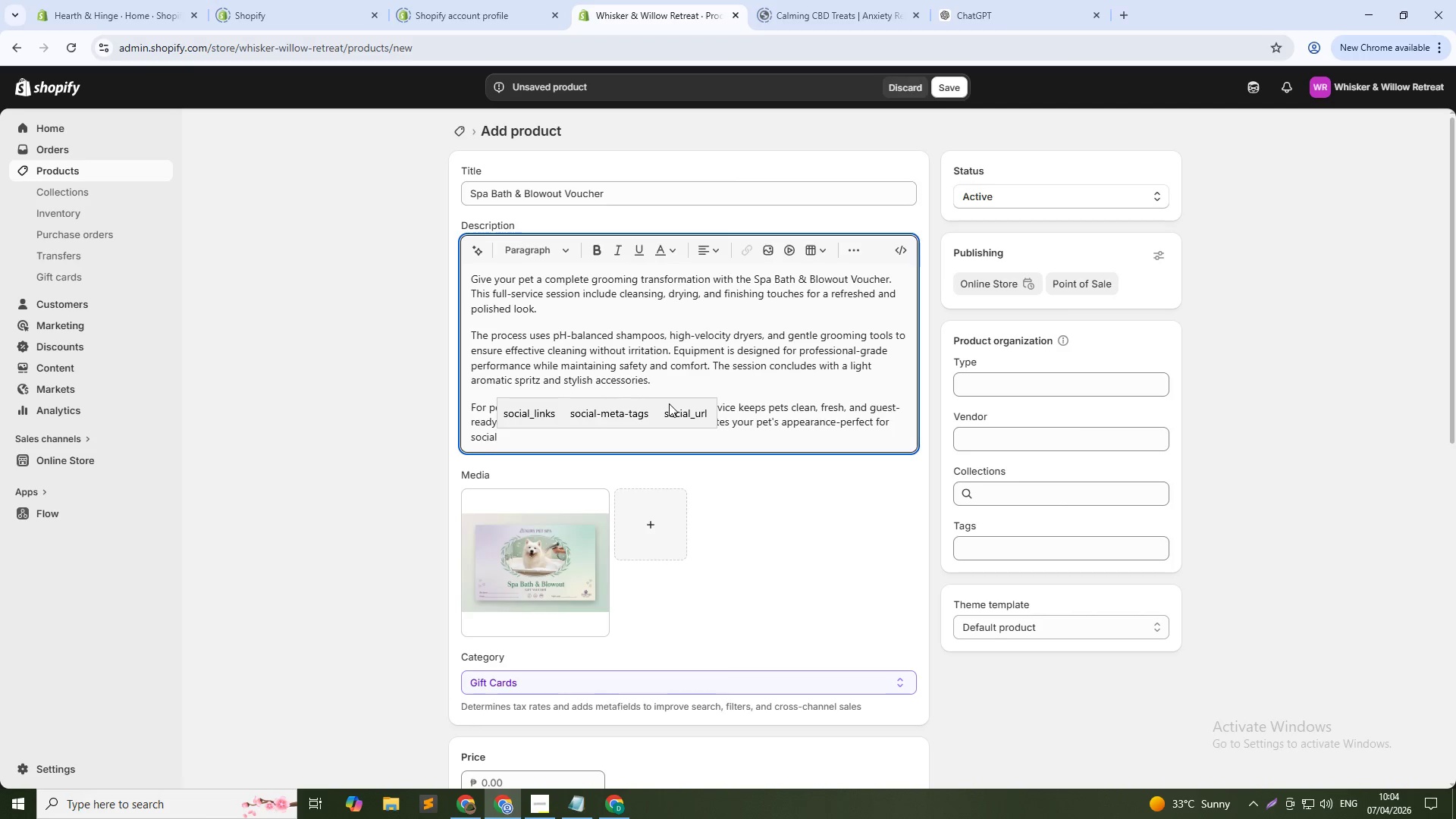 
hold_key(key=A, duration=10.0)
 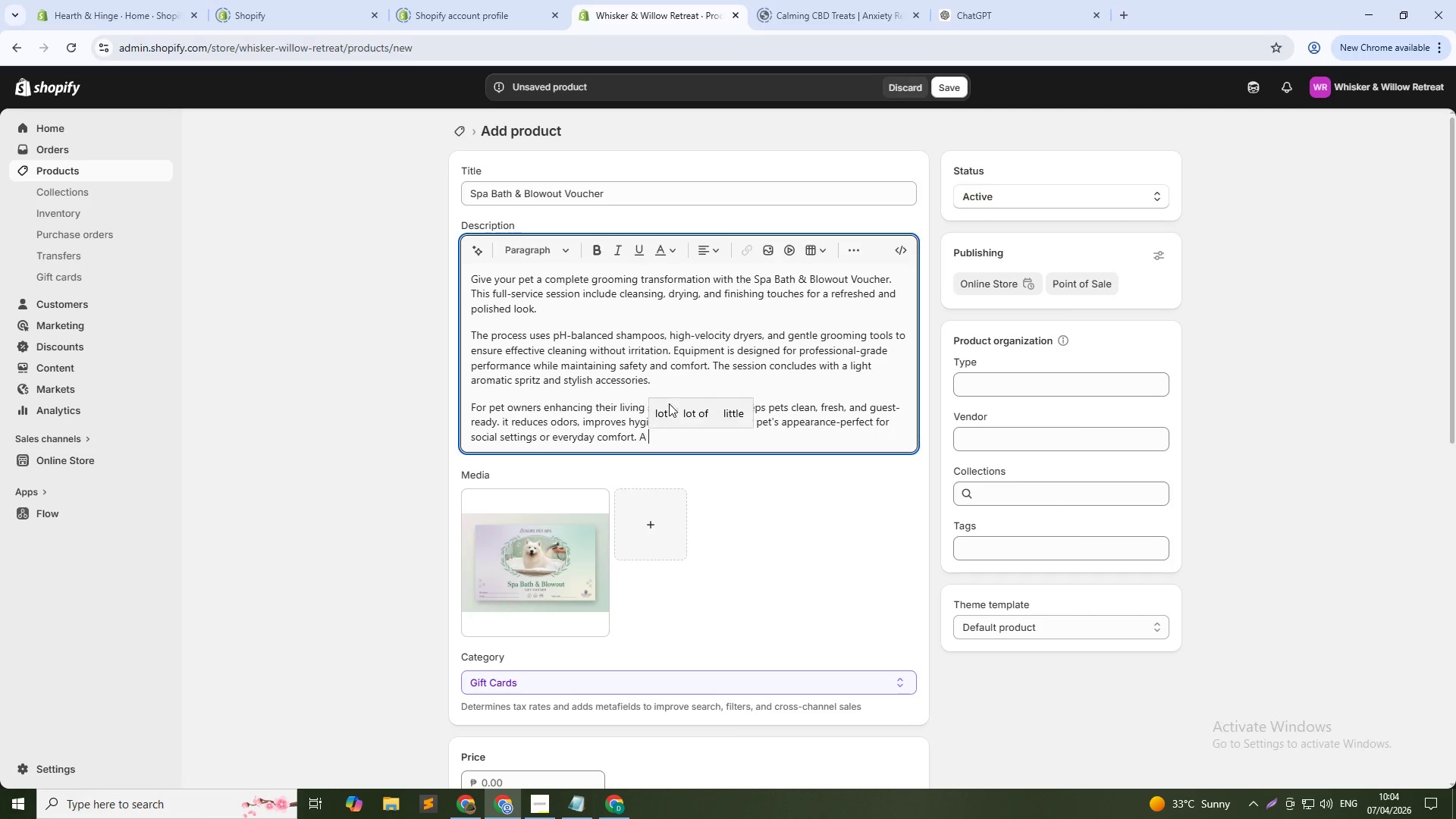 
type( comfort.  simple bokking)
key(Backspace)
key(Backspace)
key(Backspace)
key(Backspace)
key(Backspace)
type(oking delivers noticeable results in both cleanliness and comfor)
key(Backspace)
key(Backspace)
key(Backspace)
key(Backspace)
type(nfidence.)
 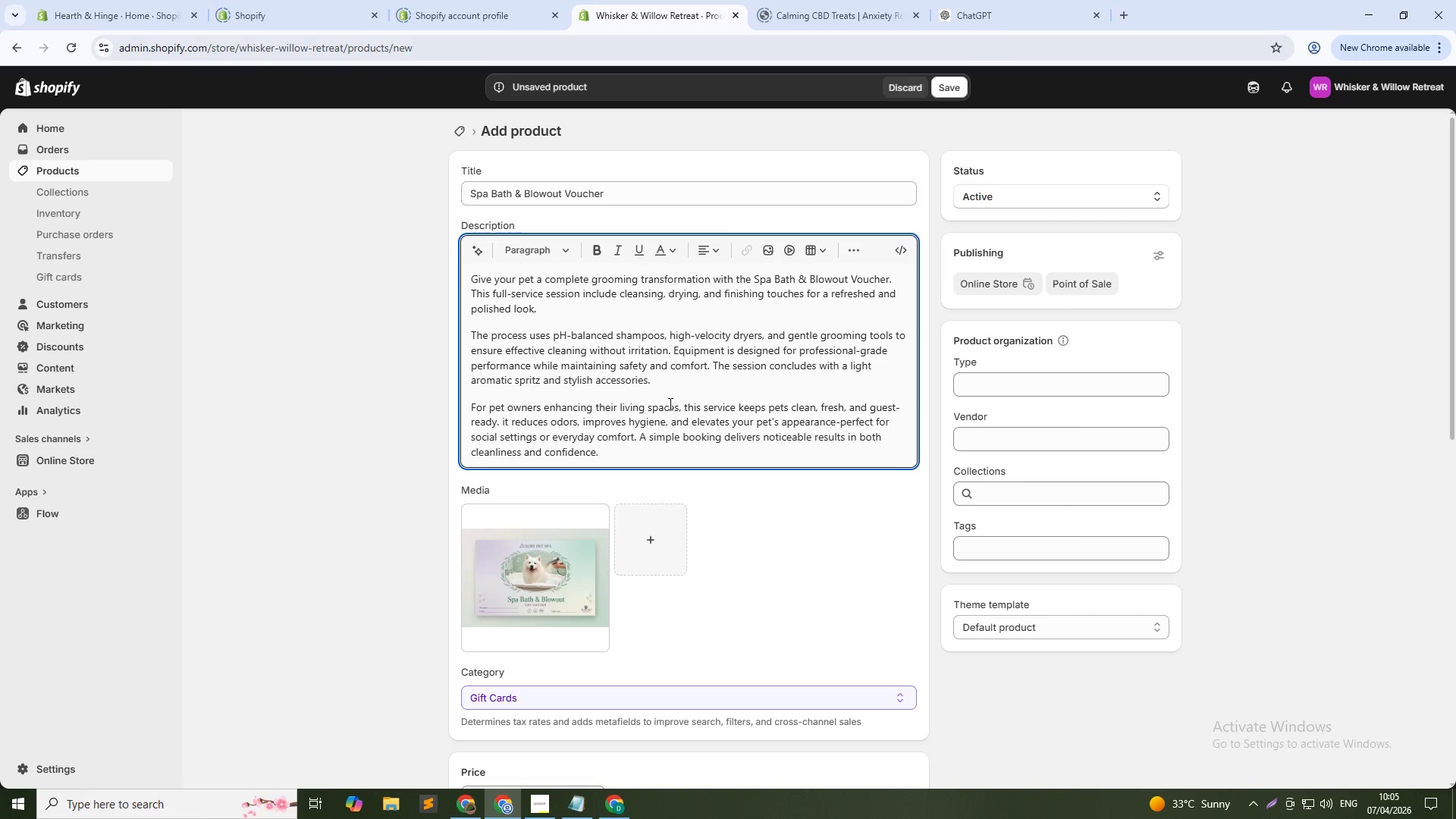 
left_click([546, 586])
 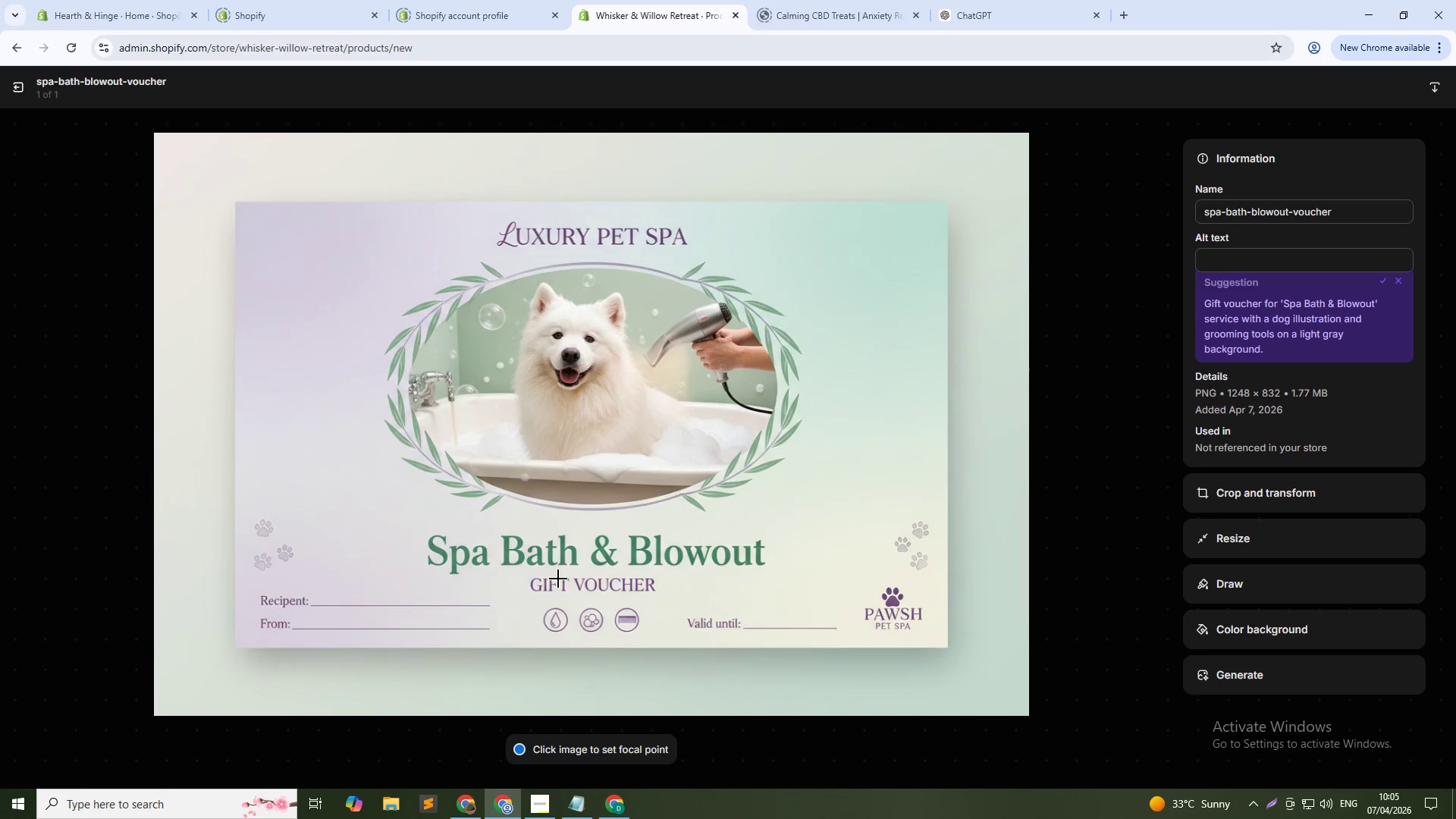 
wait(5.44)
 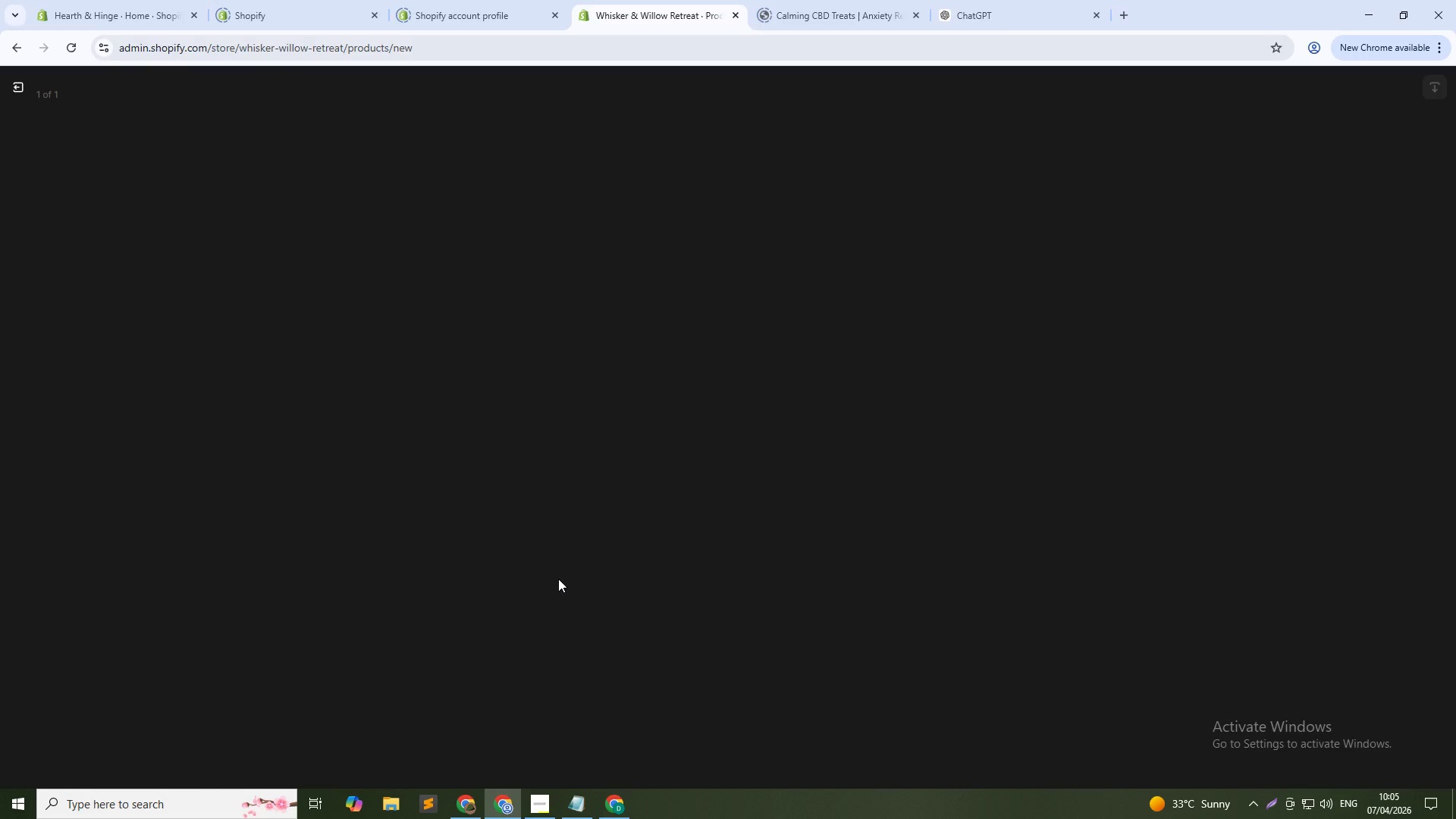 
left_click([1309, 254])
 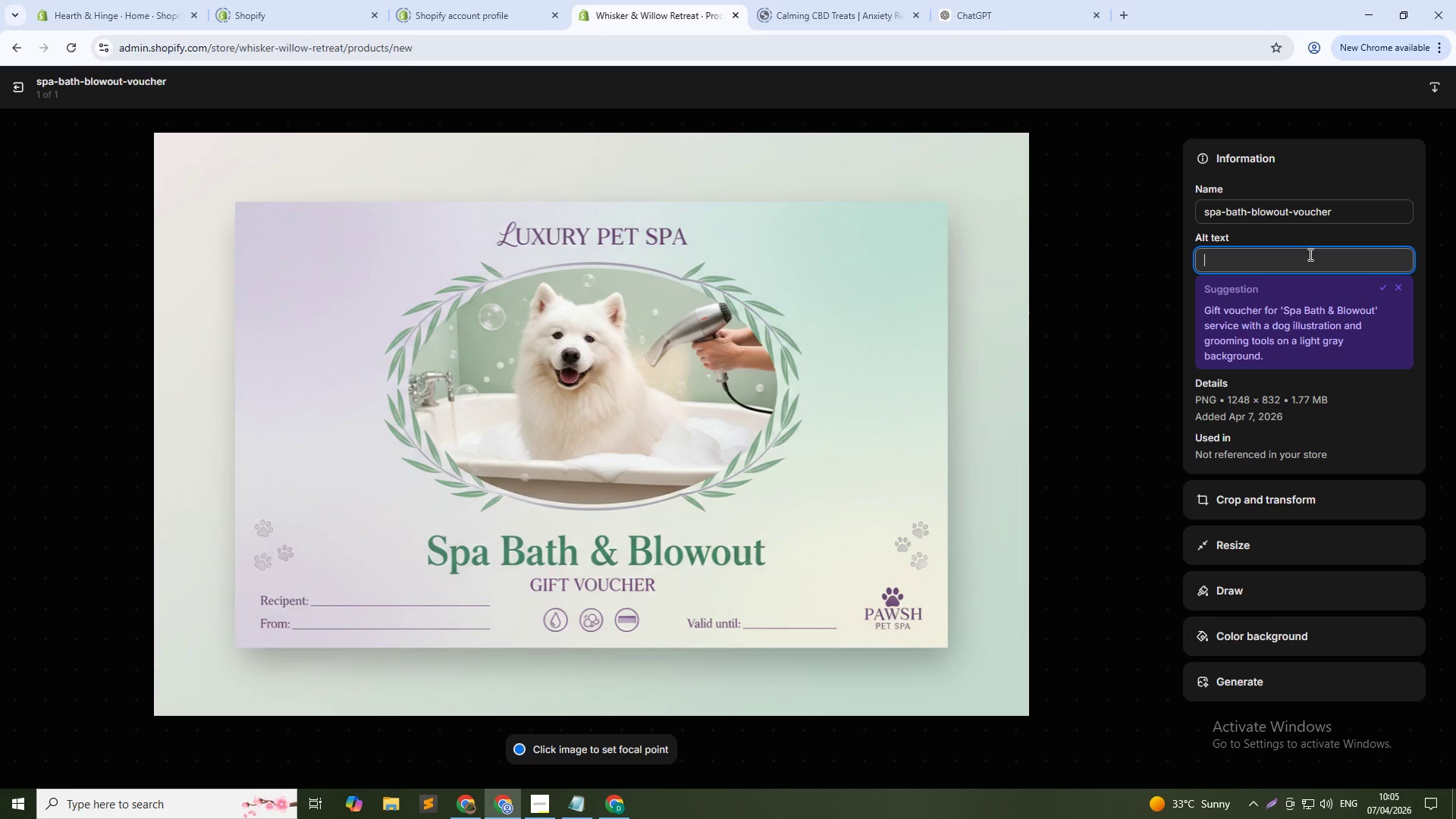 
type(Dog during spa bath grooming)
 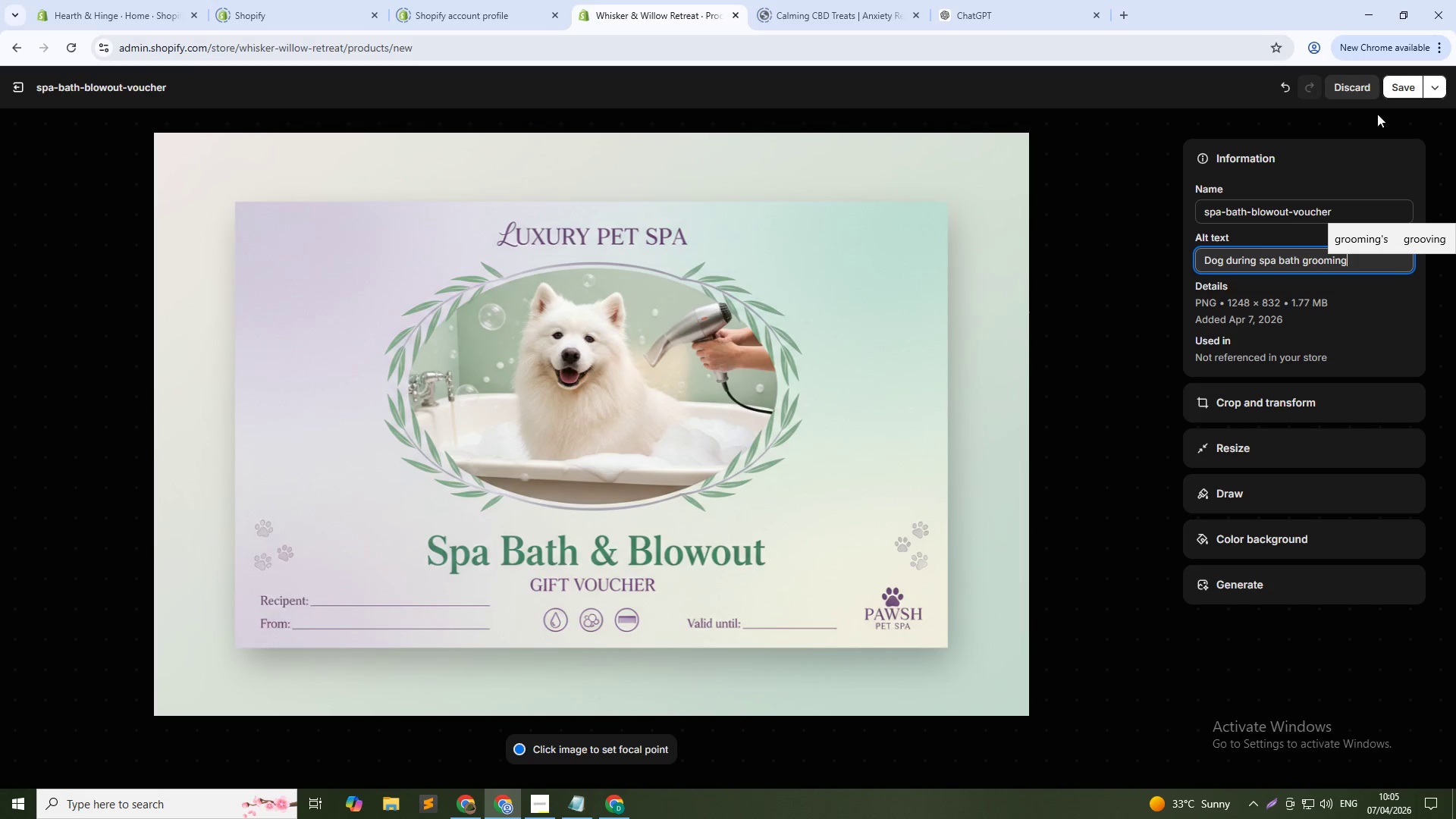 
left_click([1396, 93])
 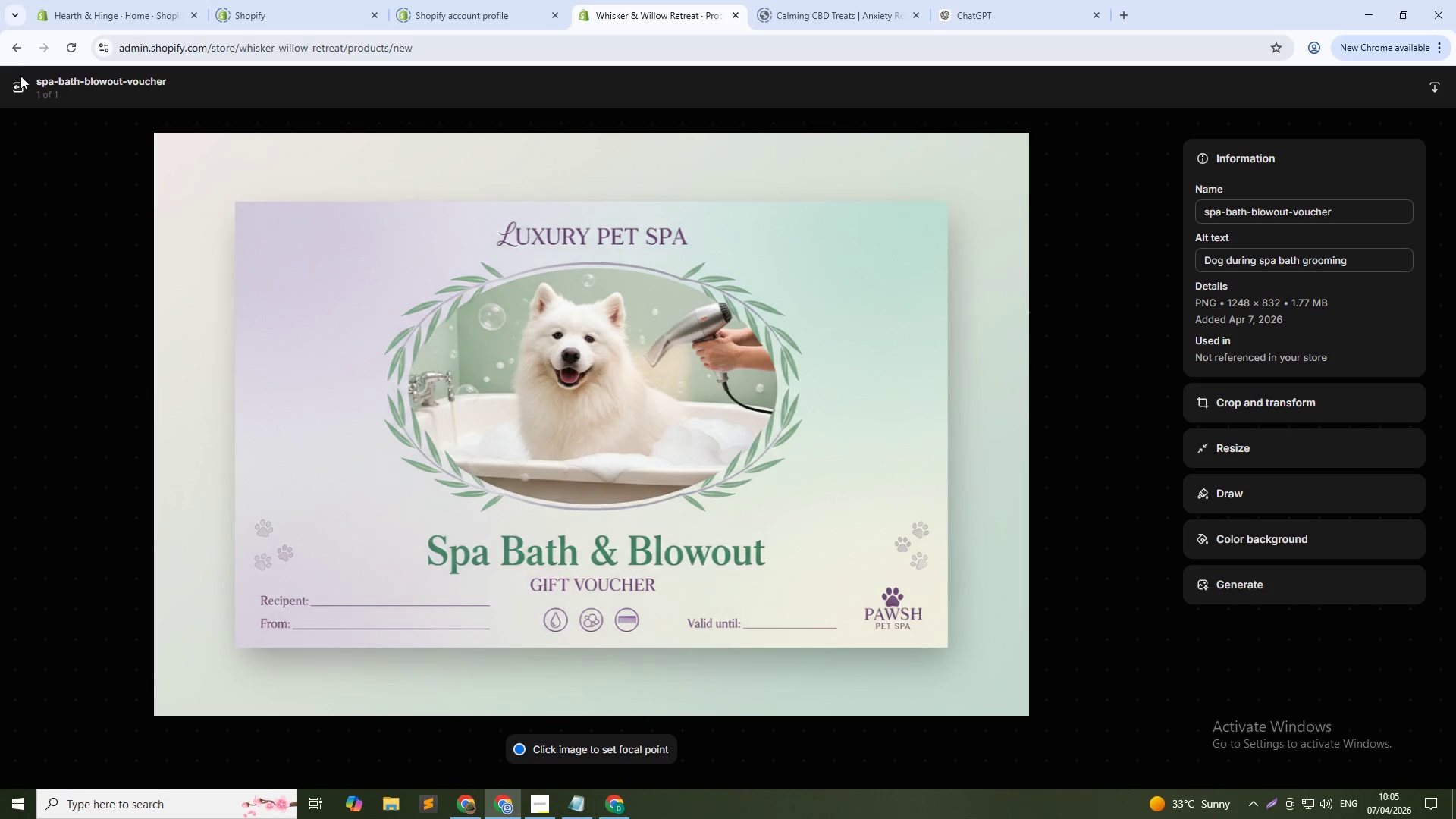 
left_click([9, 82])
 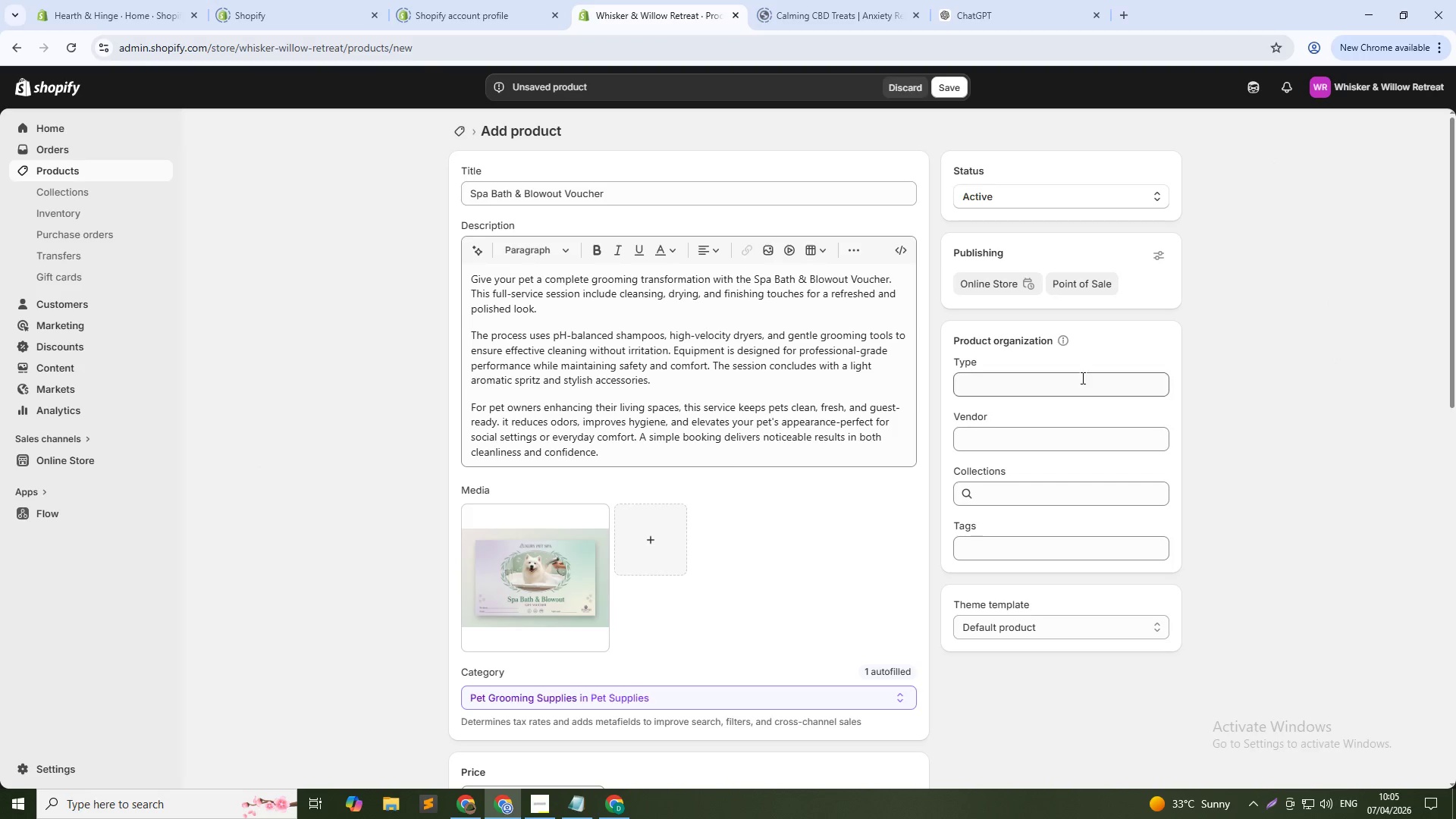 
left_click([1061, 382])
 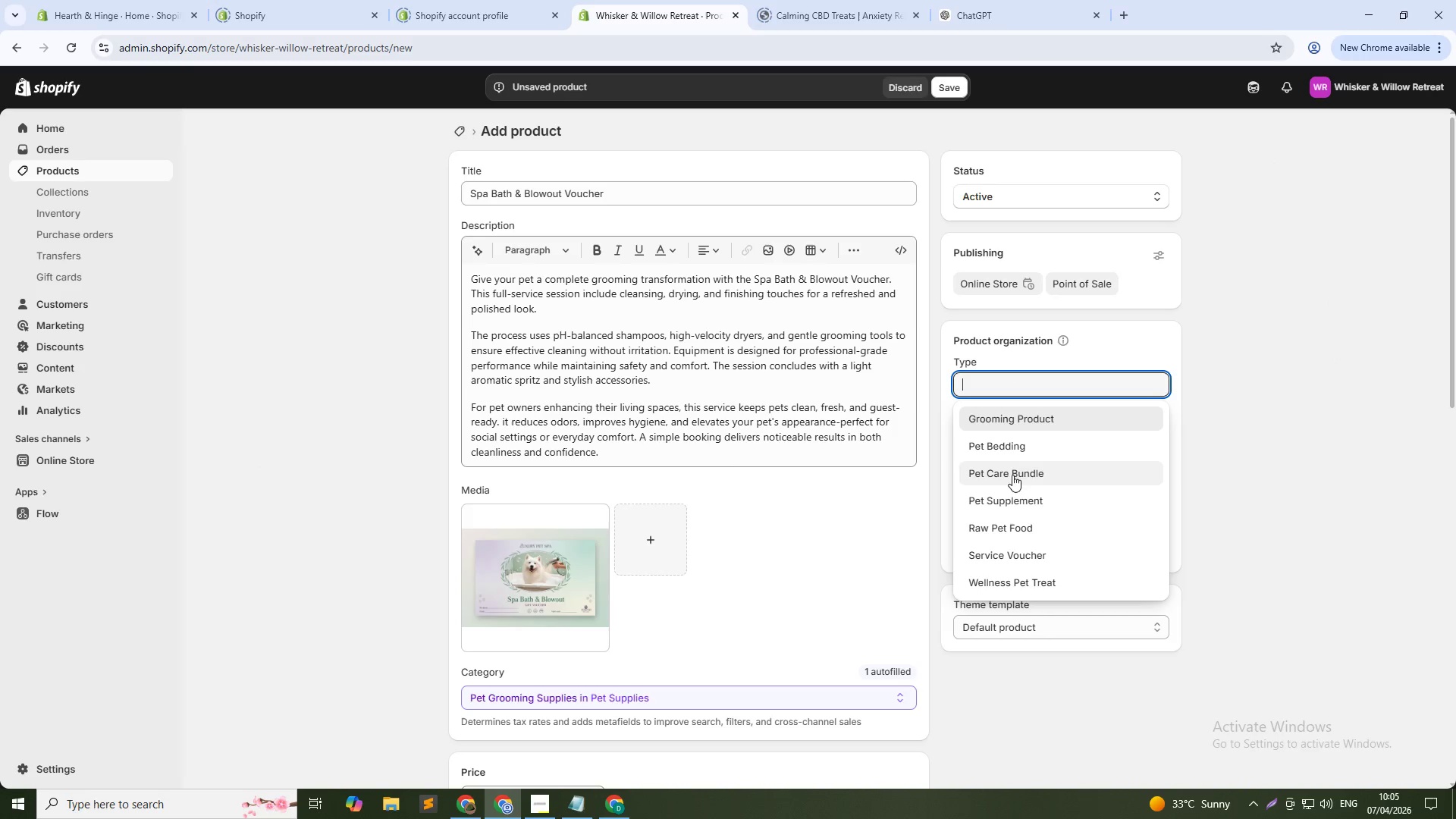 
left_click([1008, 554])
 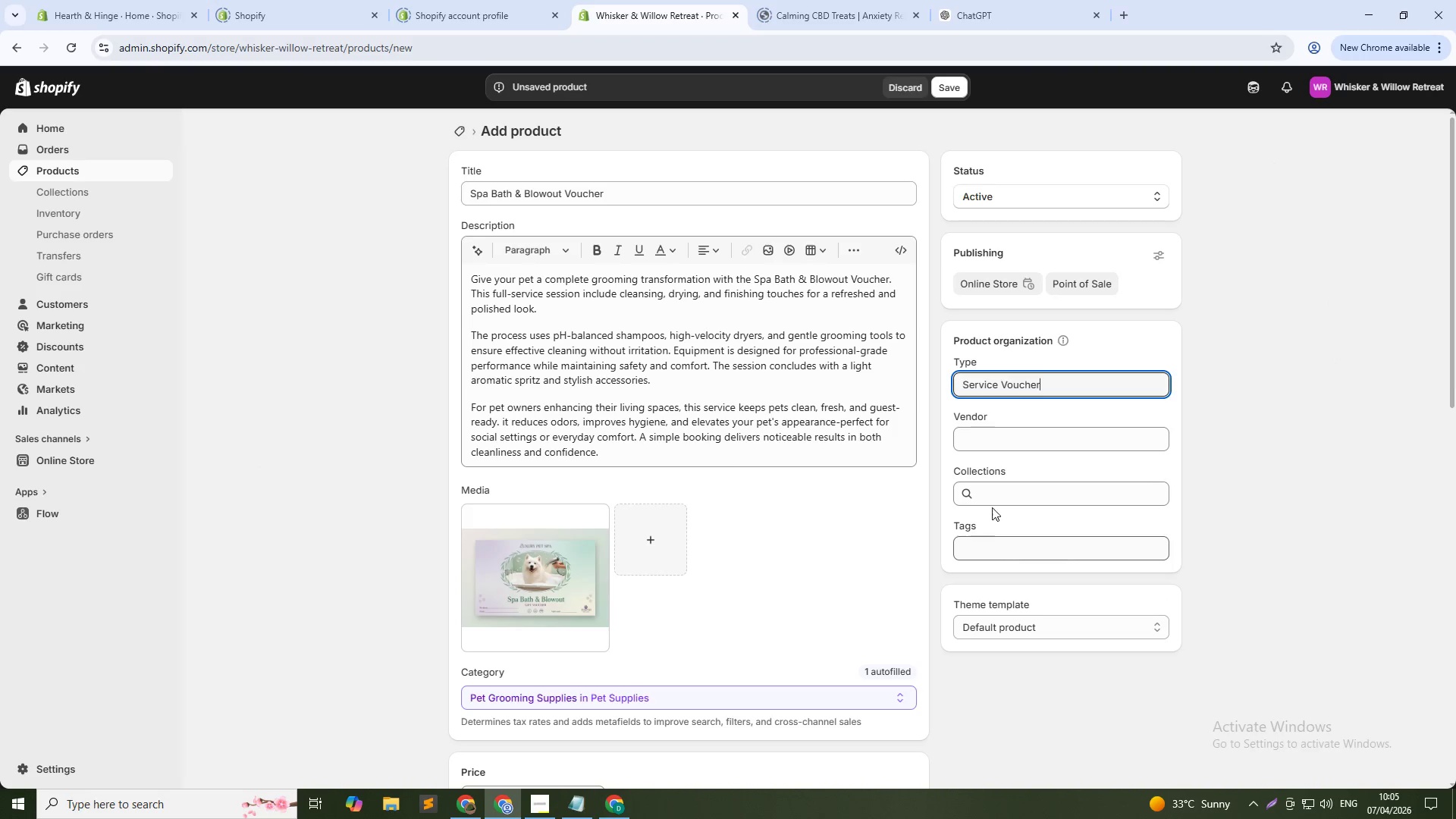 
left_click([968, 438])
 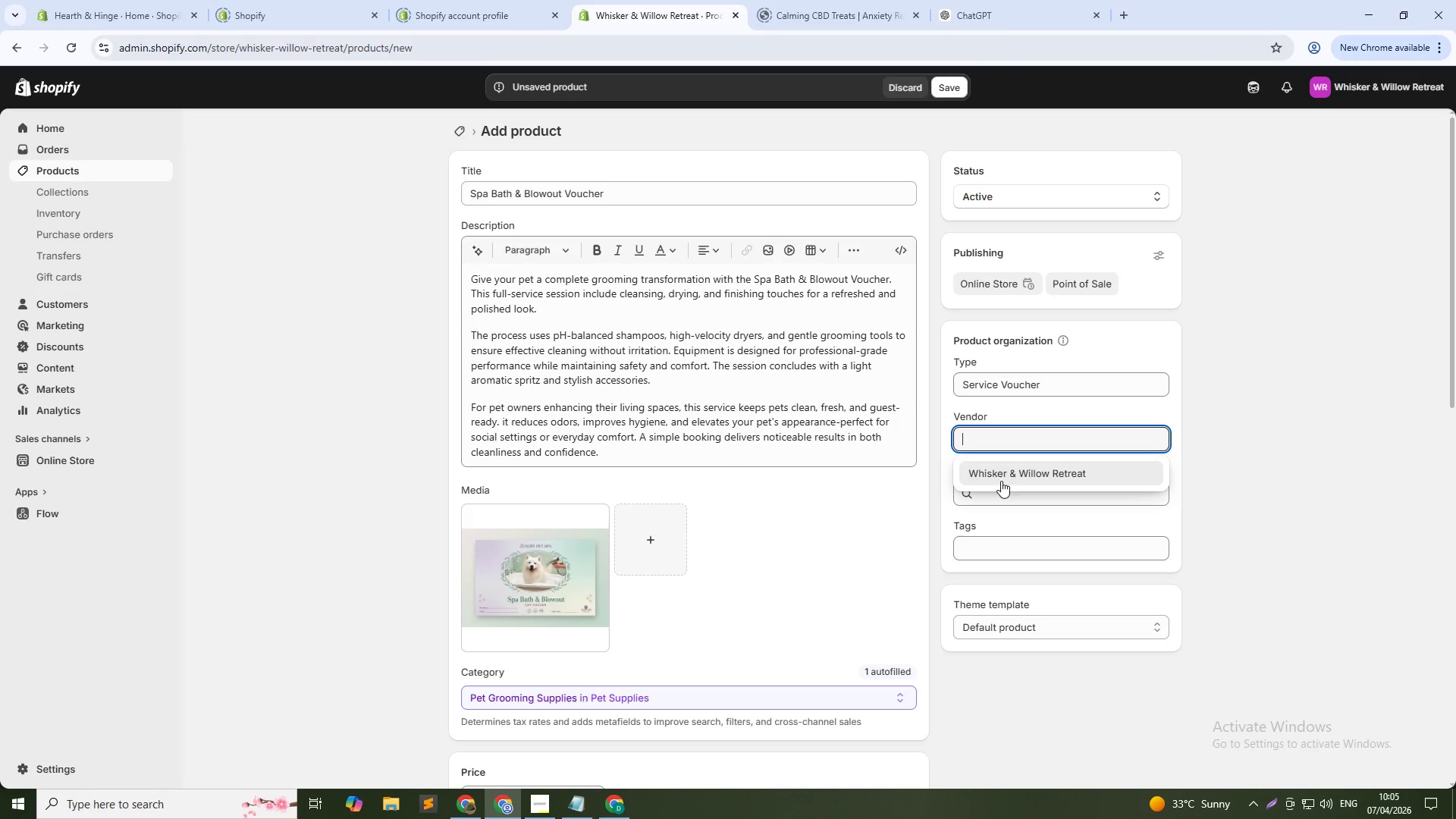 
left_click([1001, 470])
 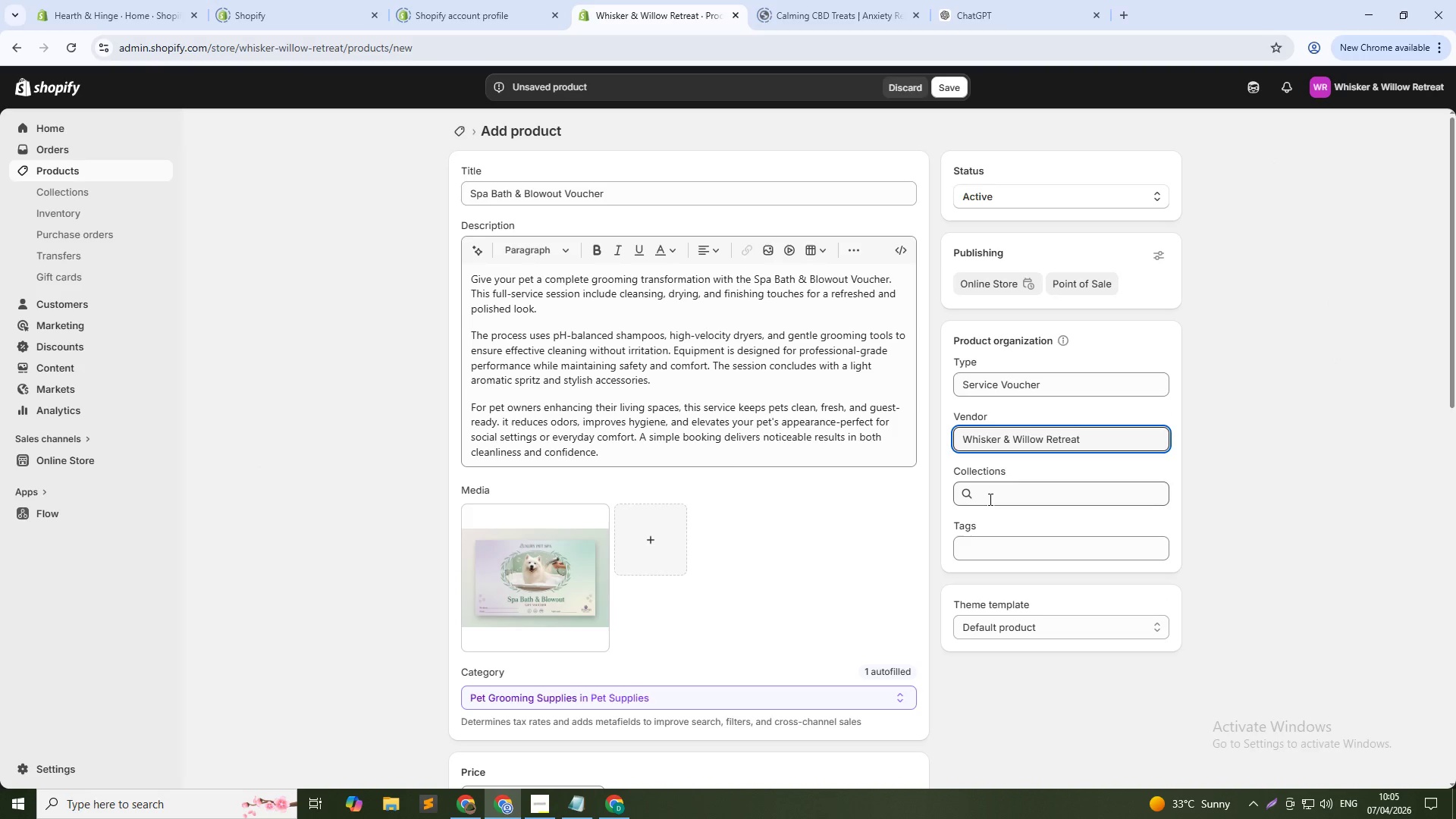 
left_click([998, 541])
 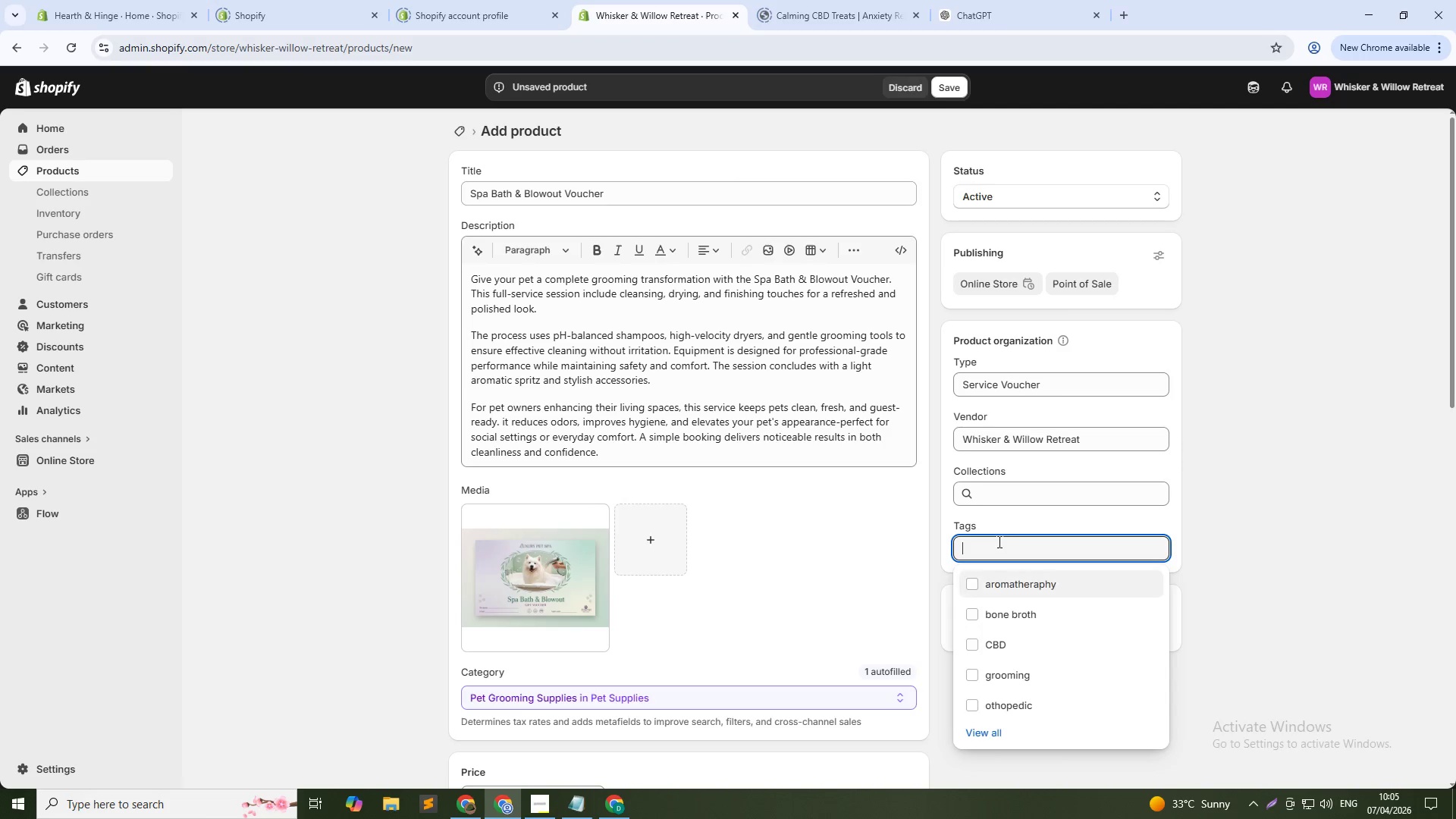 
type(pet)
 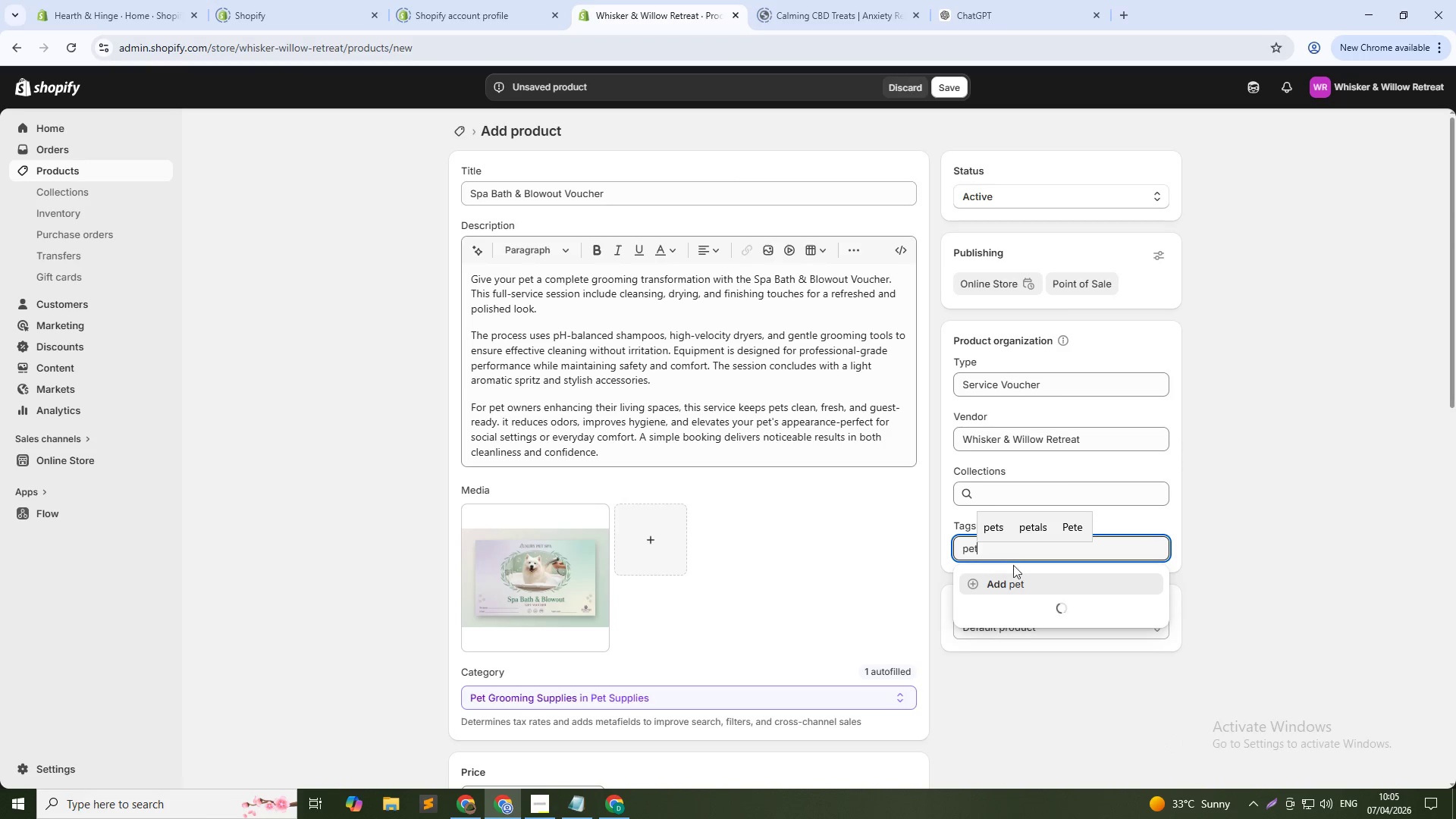 
type( spa)
 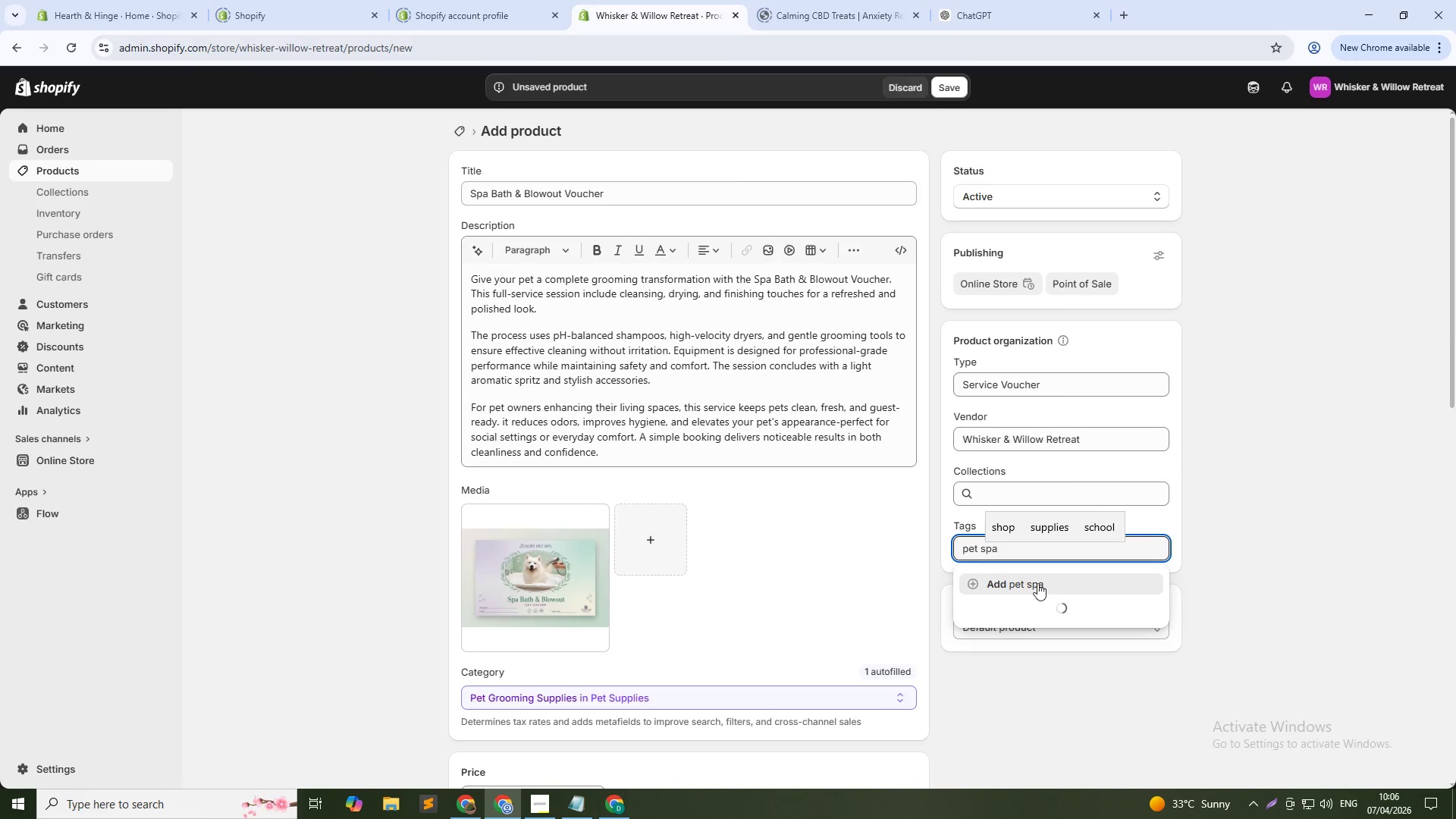 
left_click([1035, 582])
 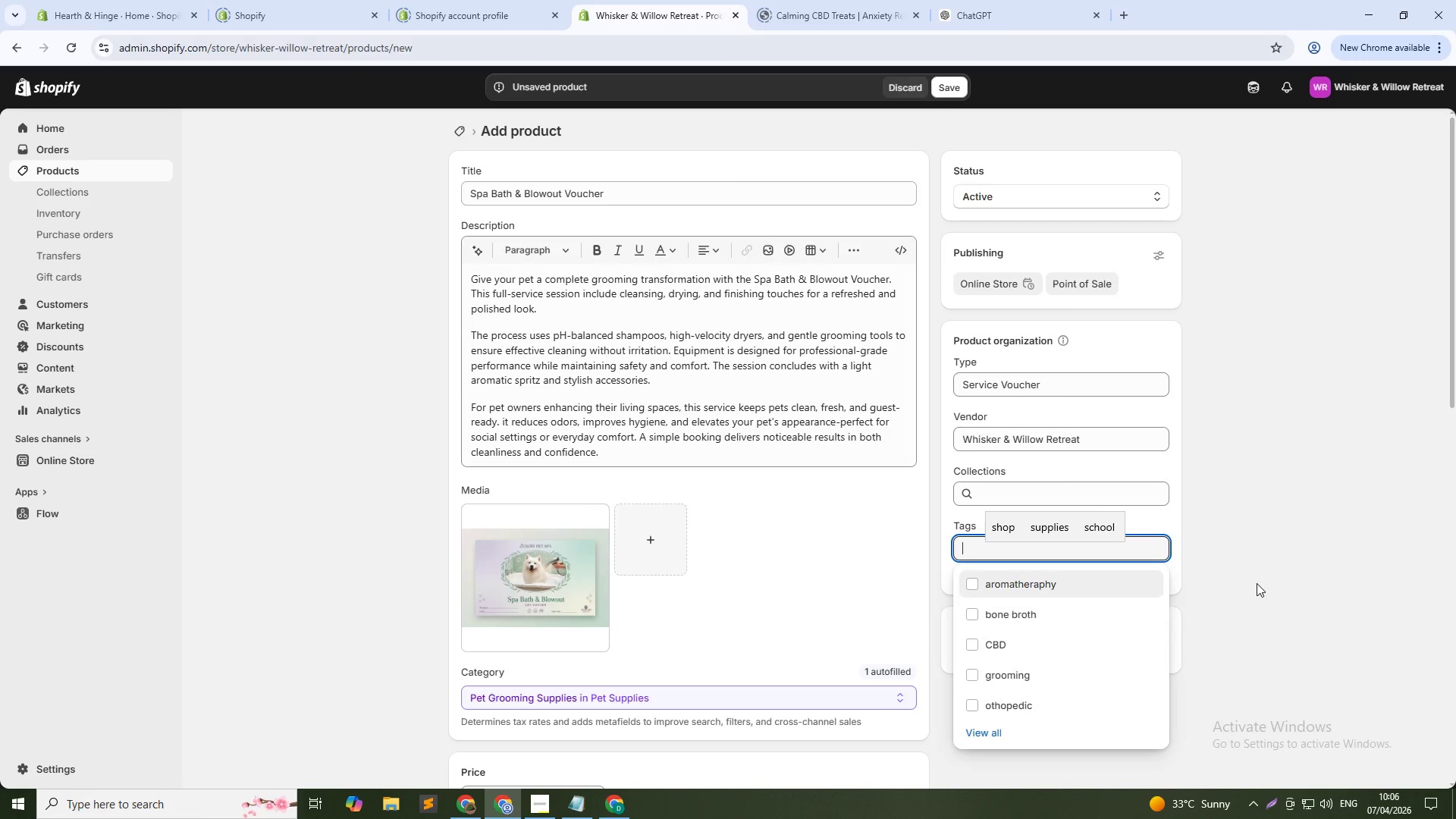 
left_click([1257, 583])
 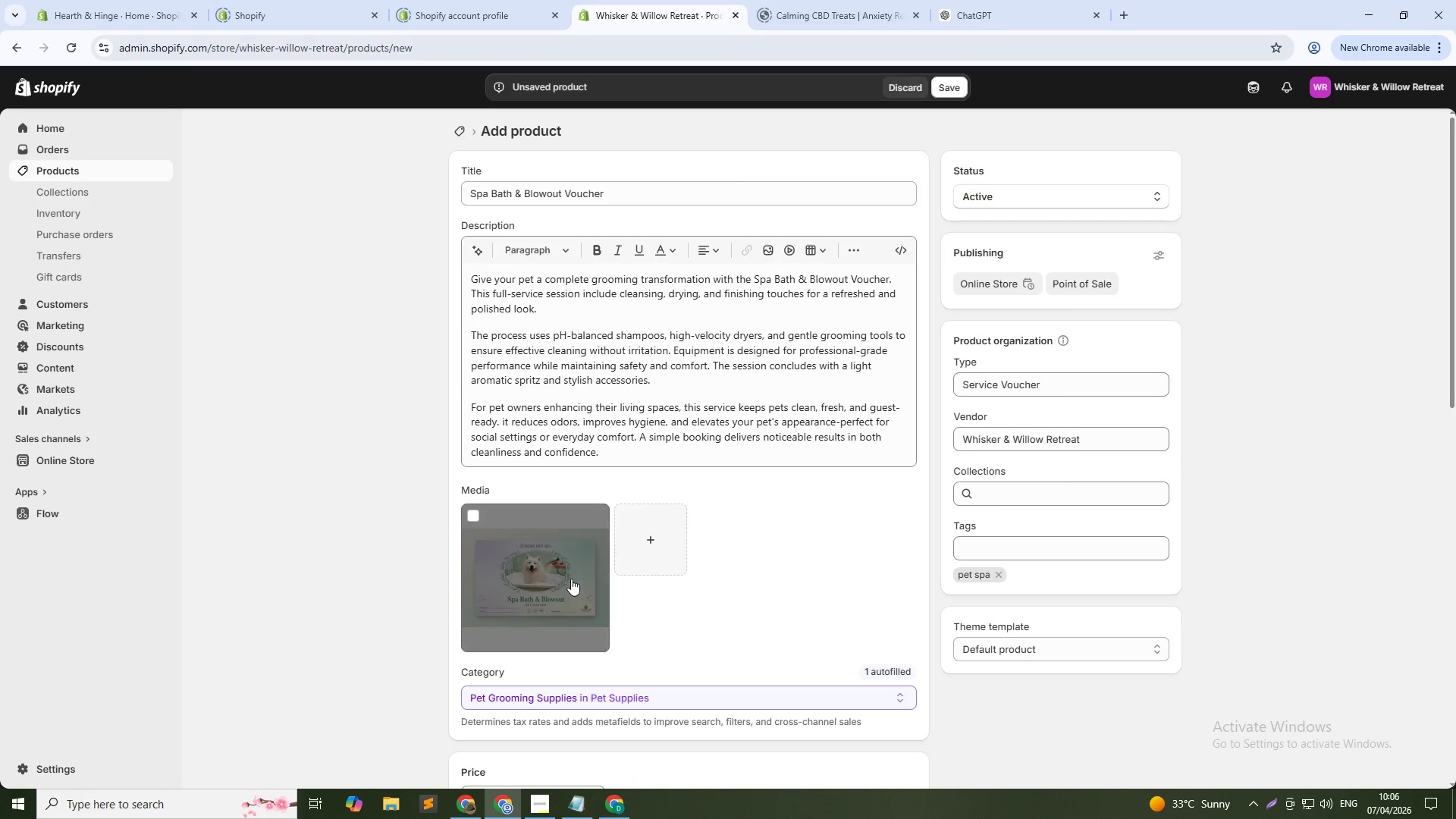 
scroll: coordinate [564, 572], scroll_direction: down, amount: 2.0
 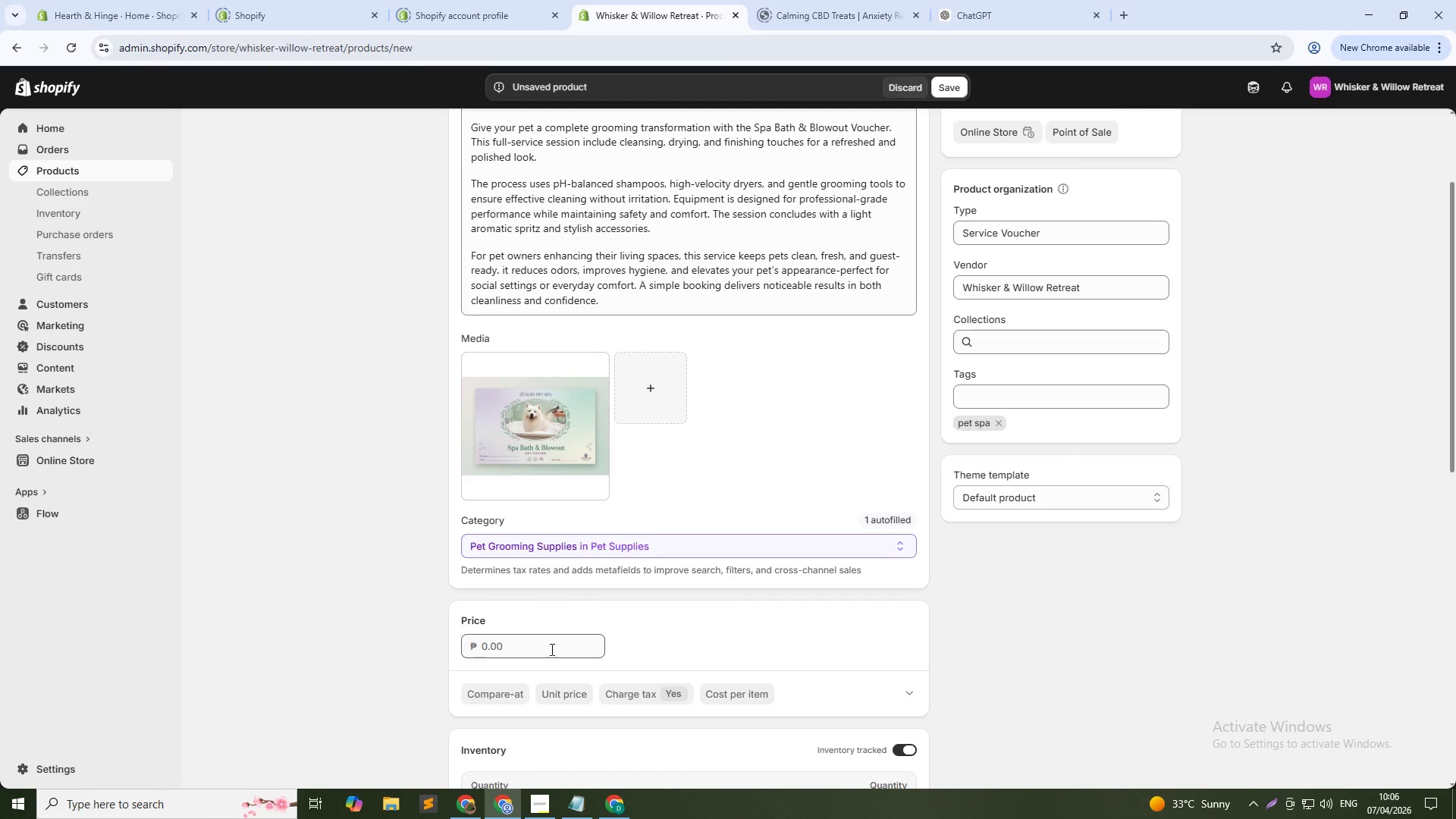 
left_click([551, 650])
 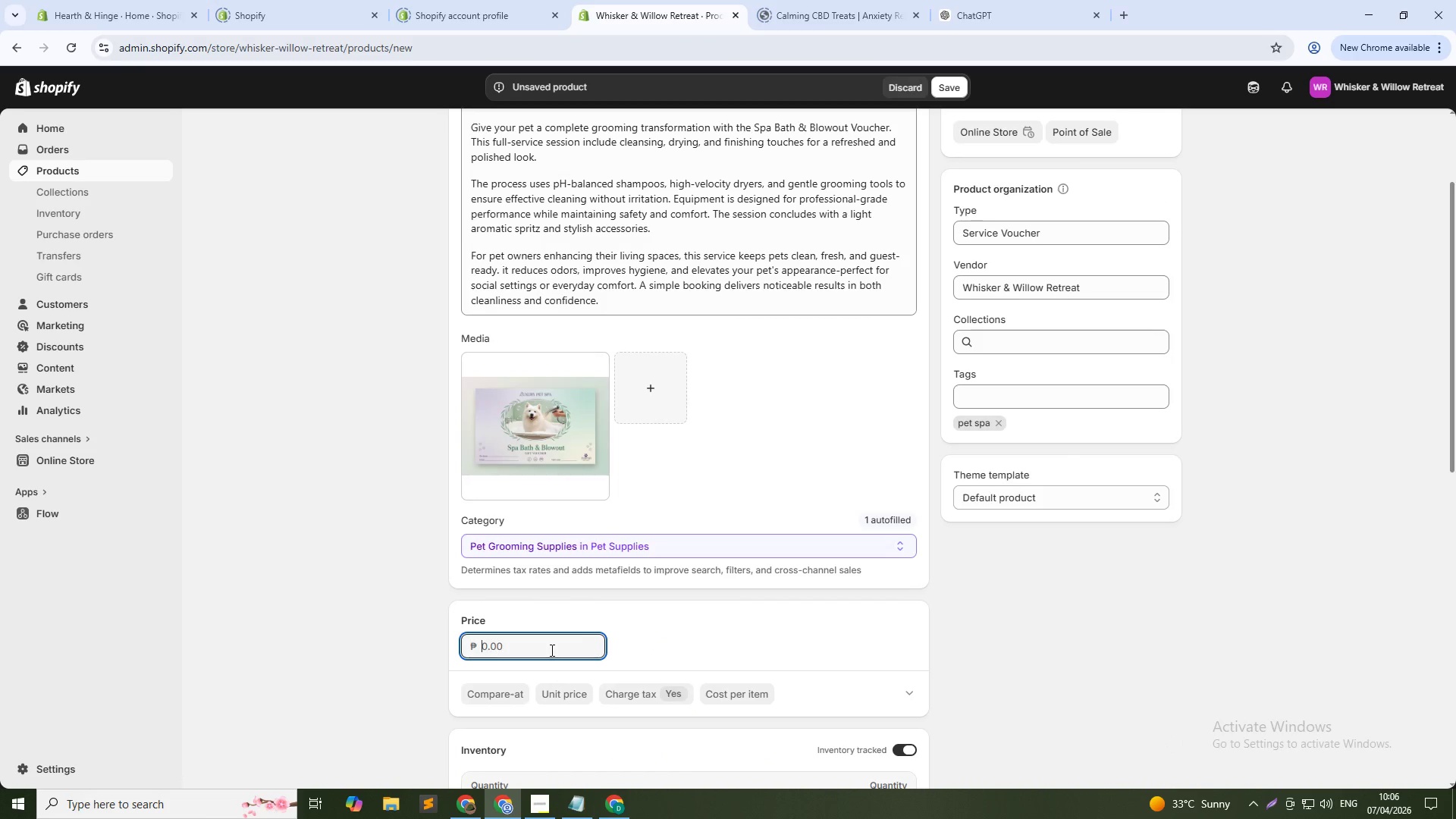 
key(Numpad4)
 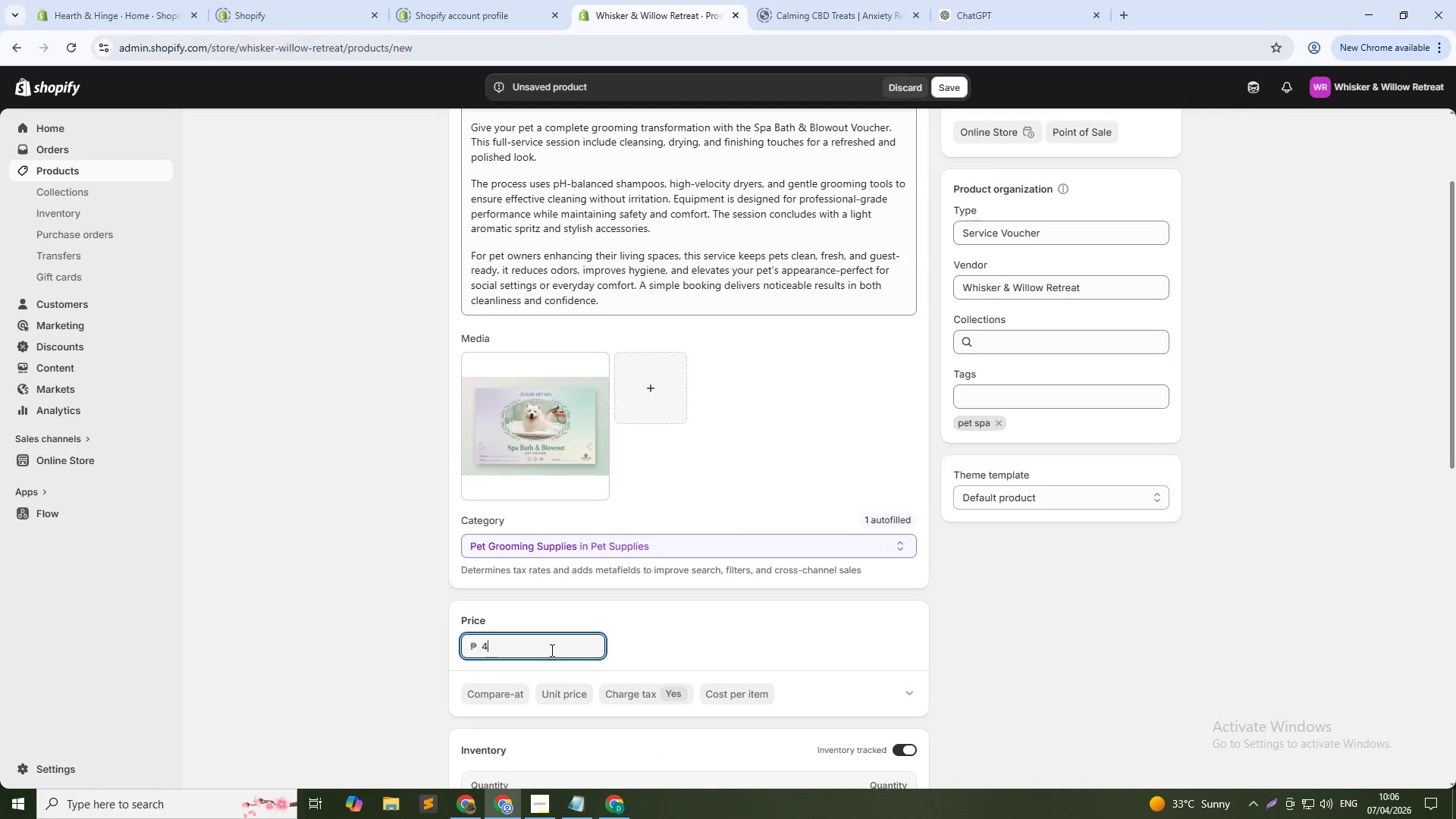 
key(Numpad4)
 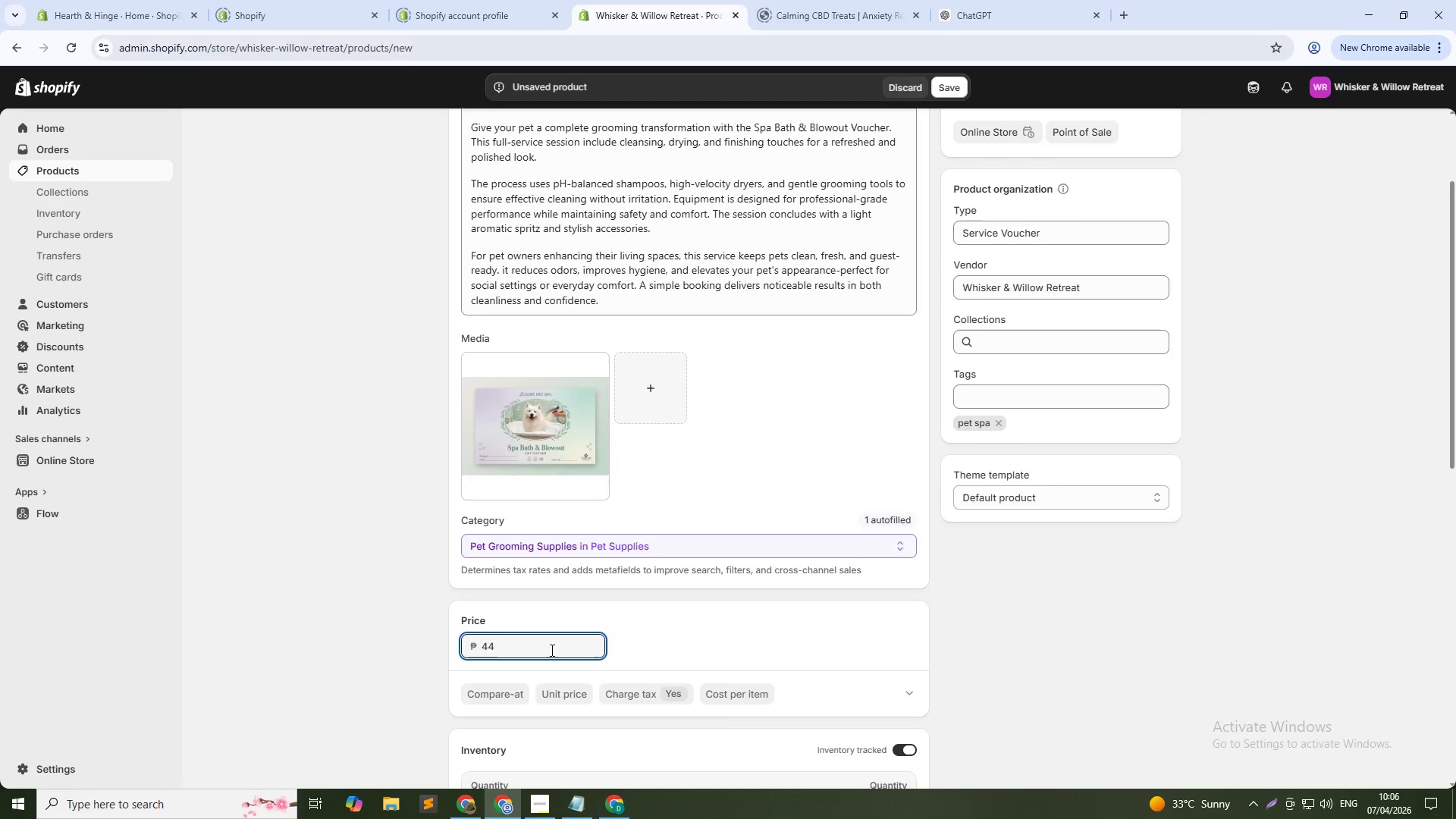 
key(Backspace)
 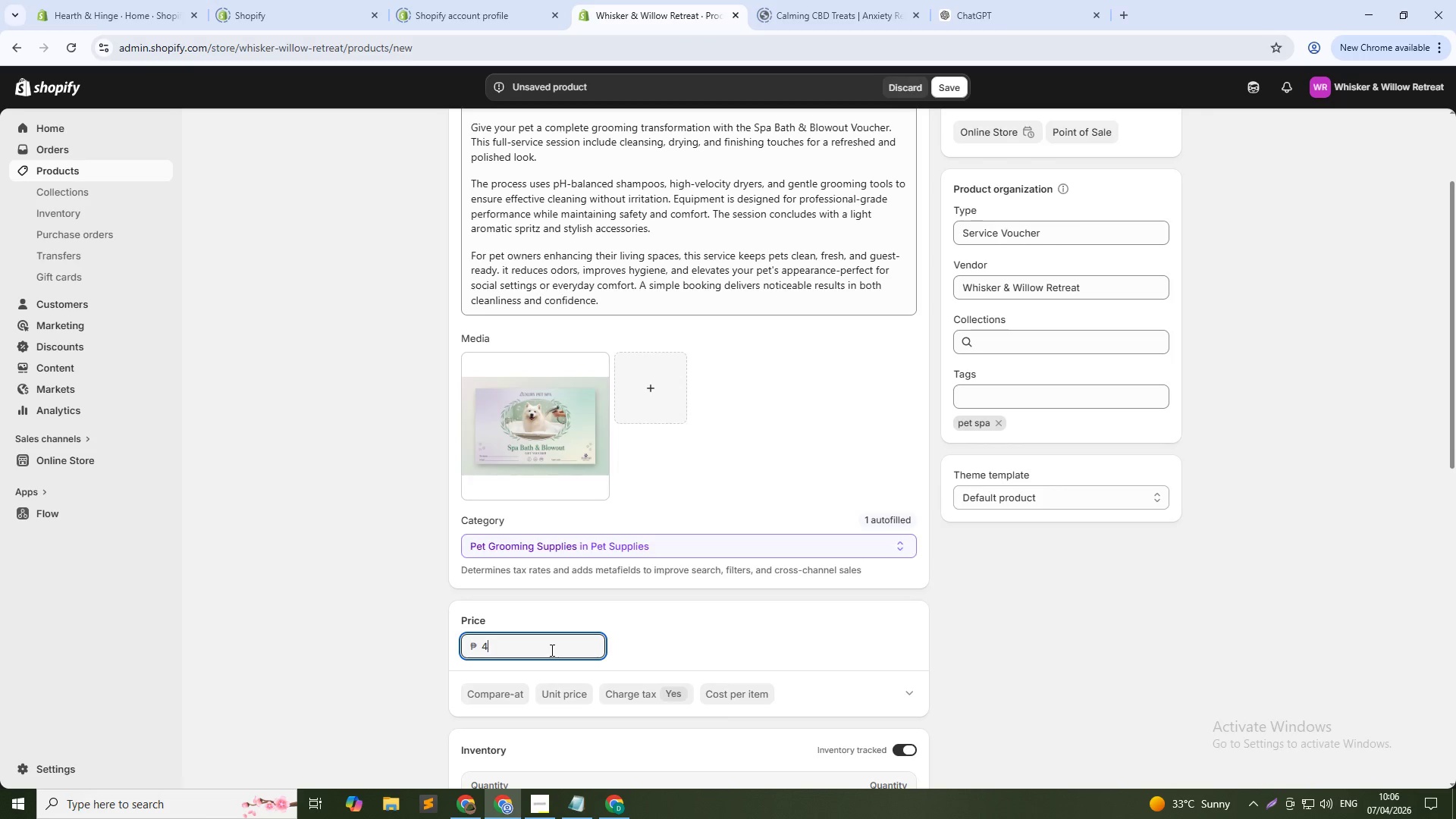 
key(Backspace)
 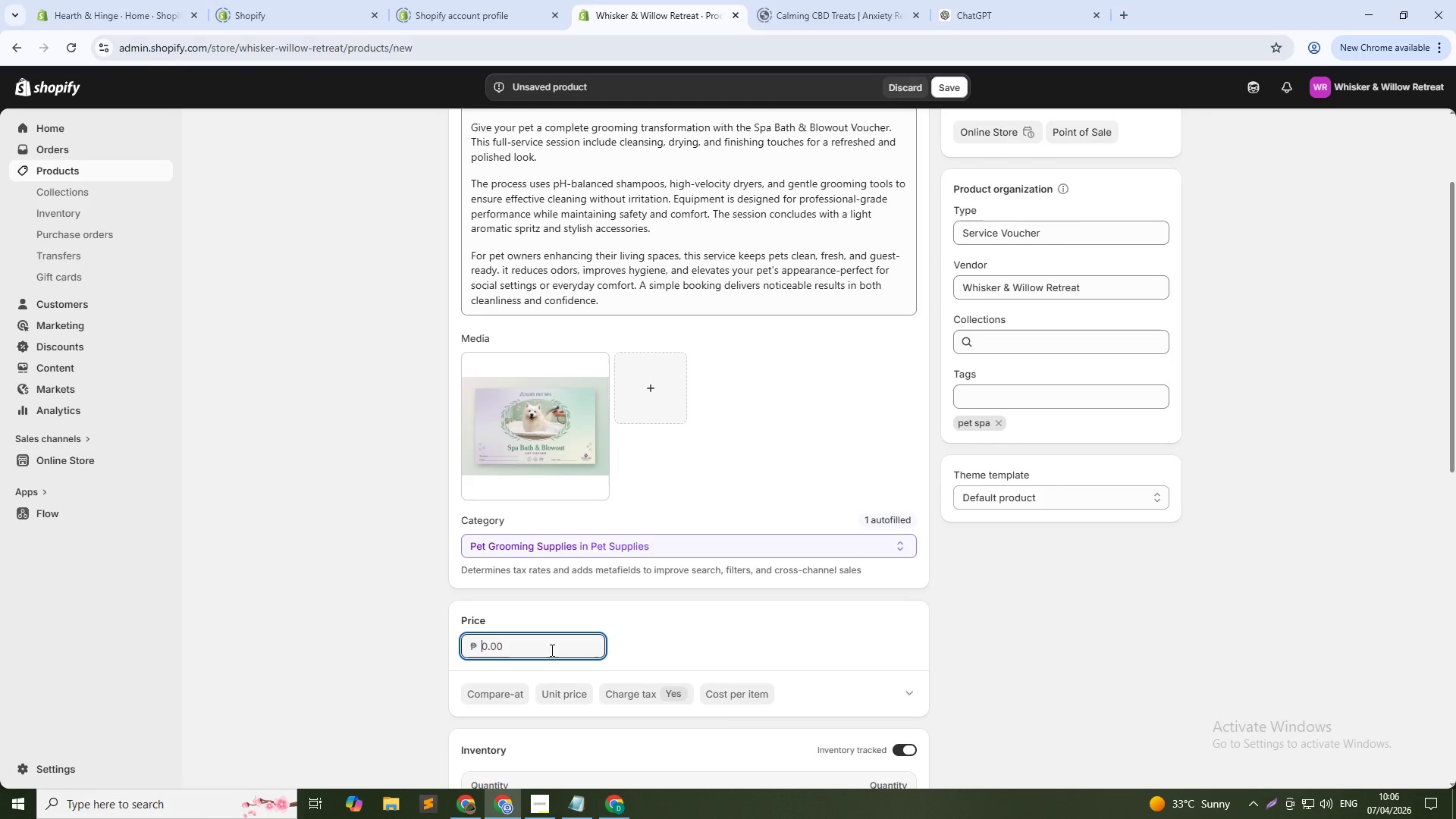 
key(Numpad3)
 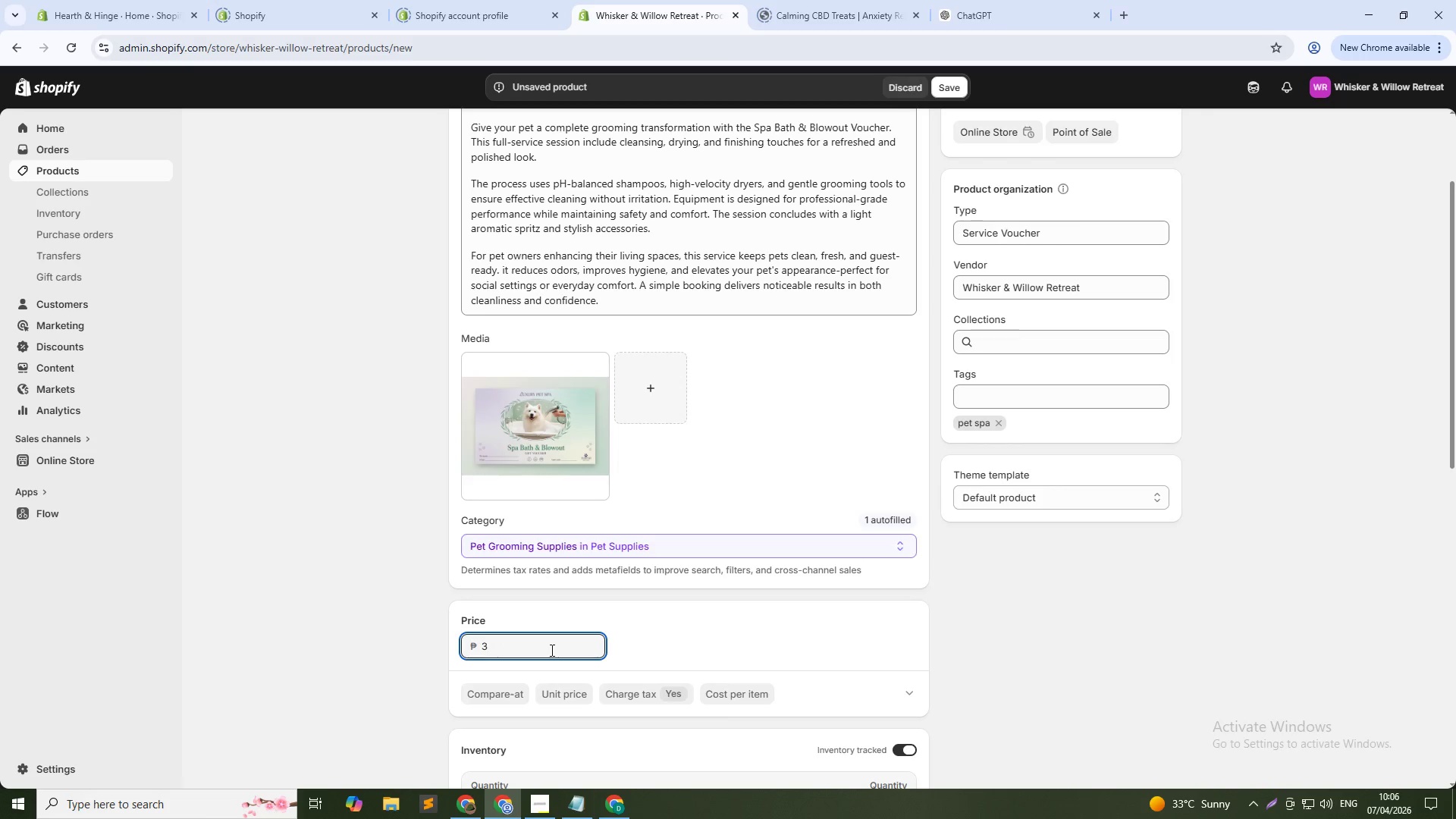 
key(Numpad4)
 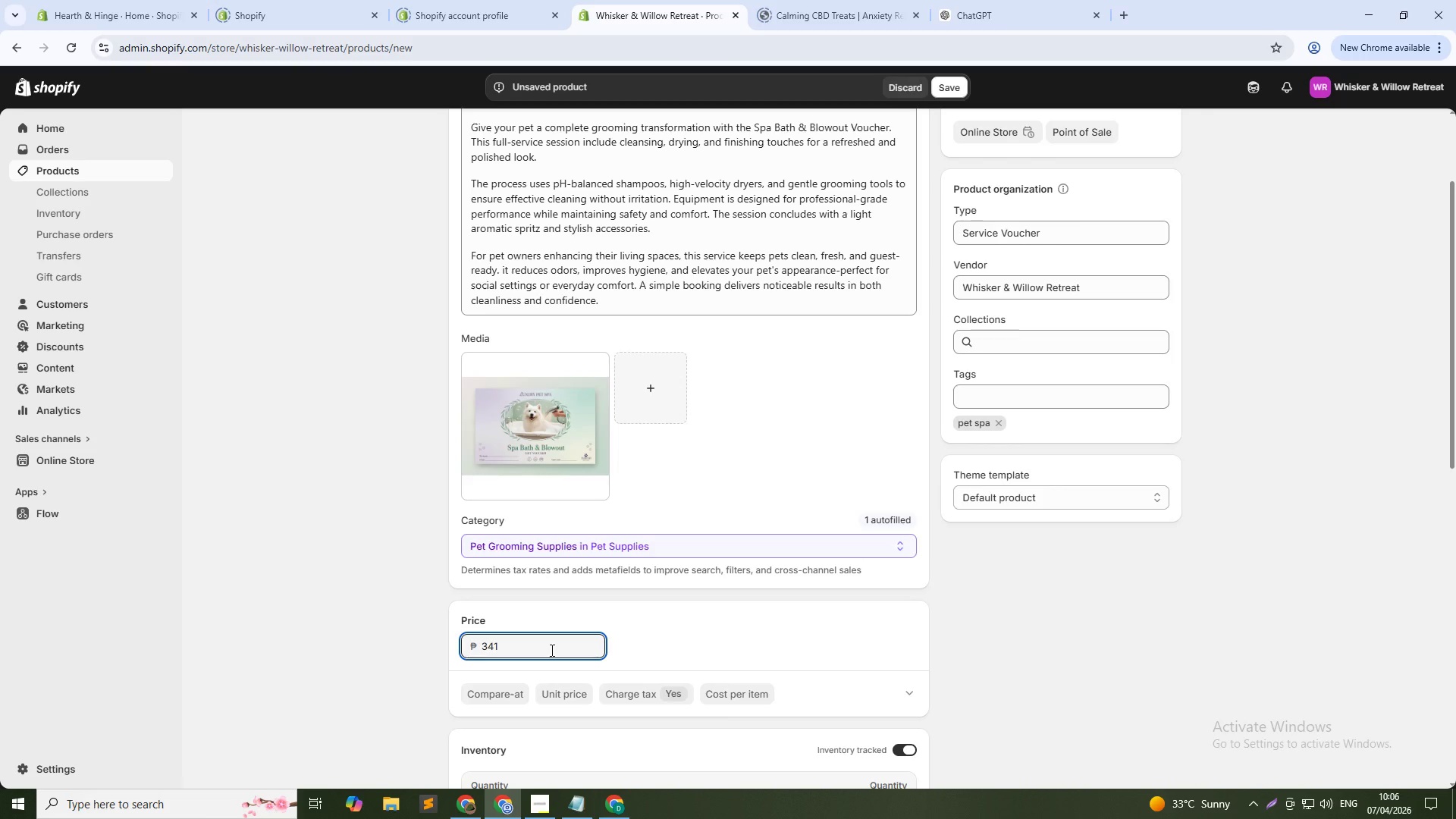 
key(Numpad1)
 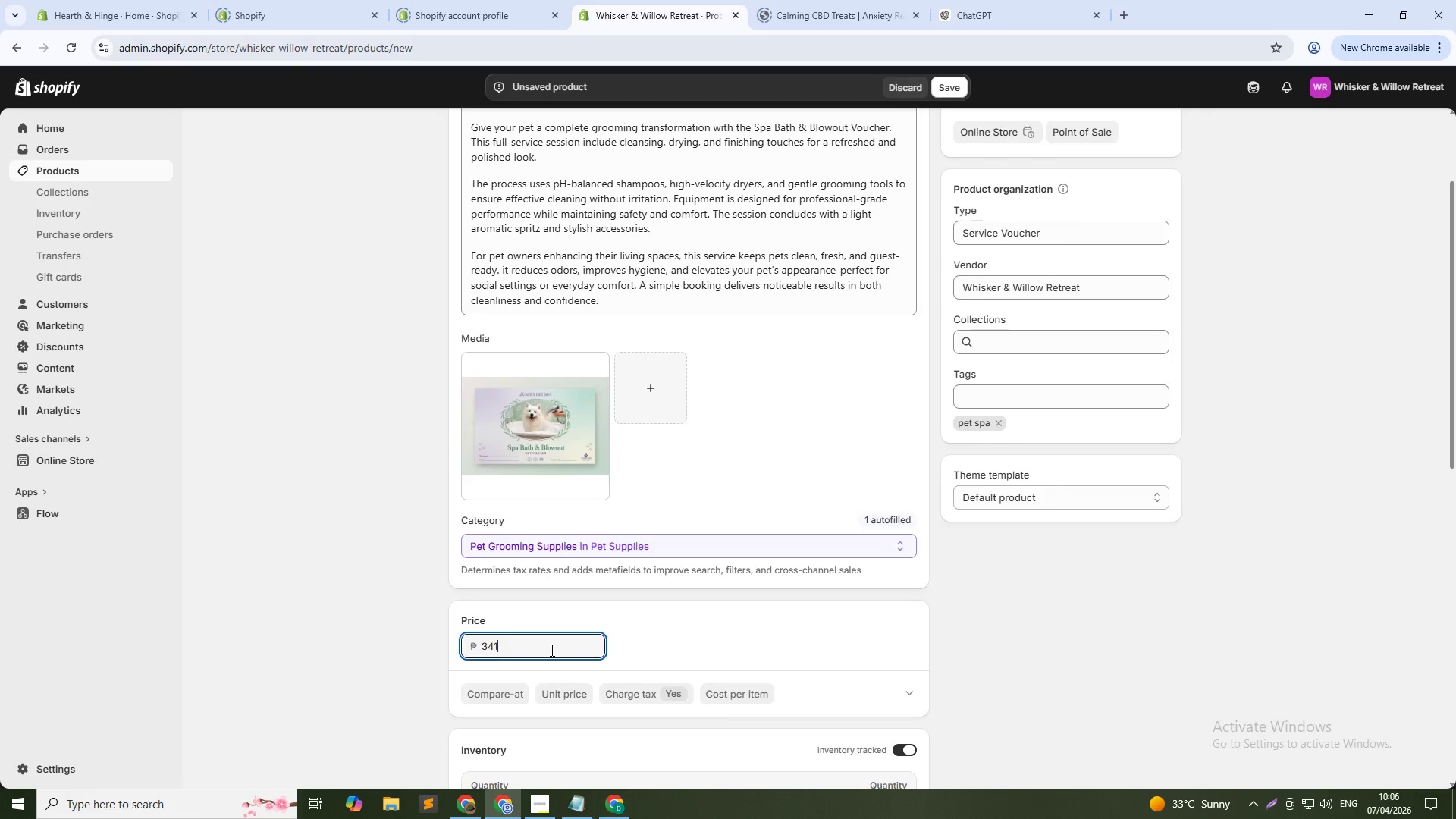 
key(Backspace)
 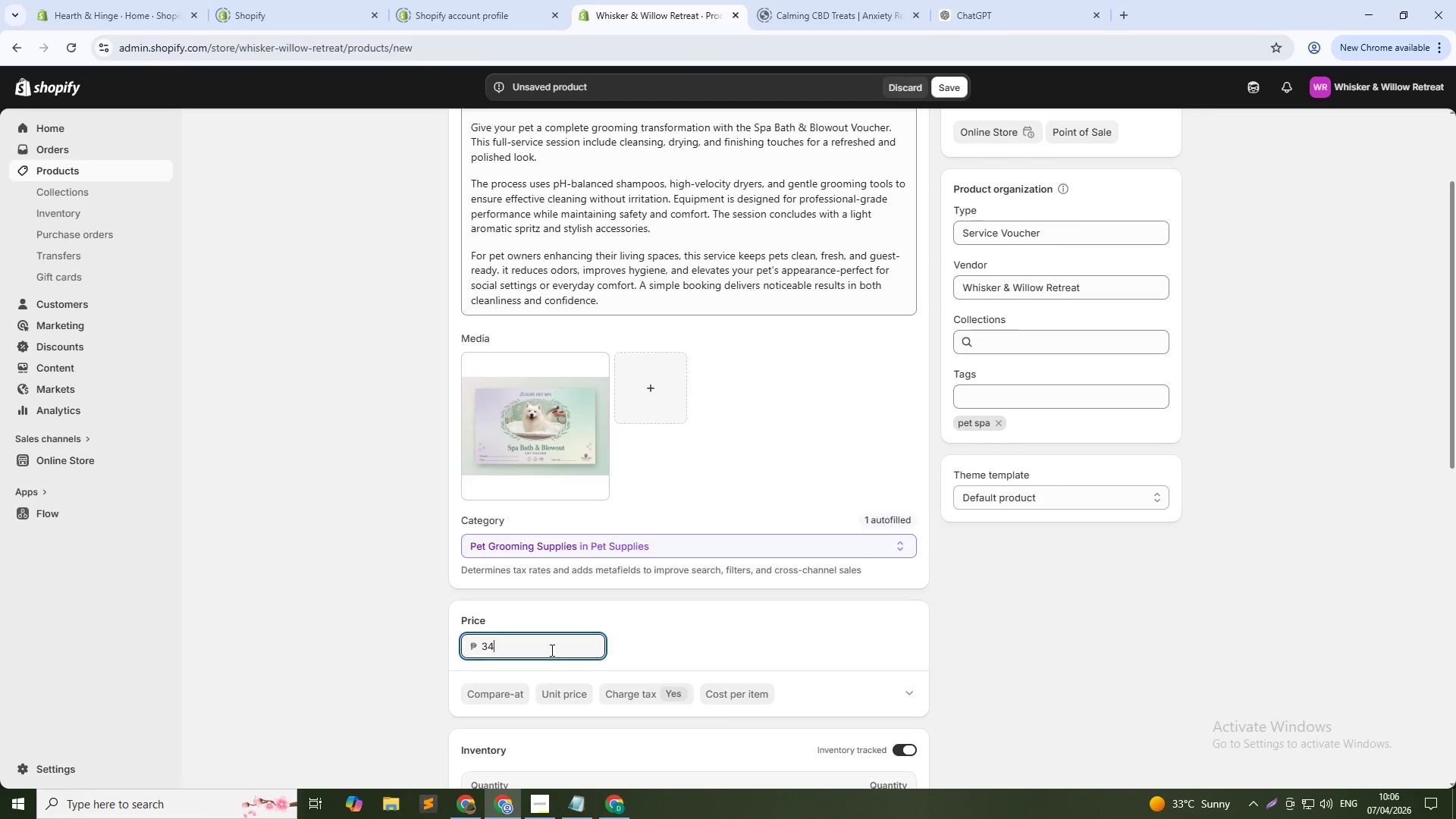 
key(Backspace)
 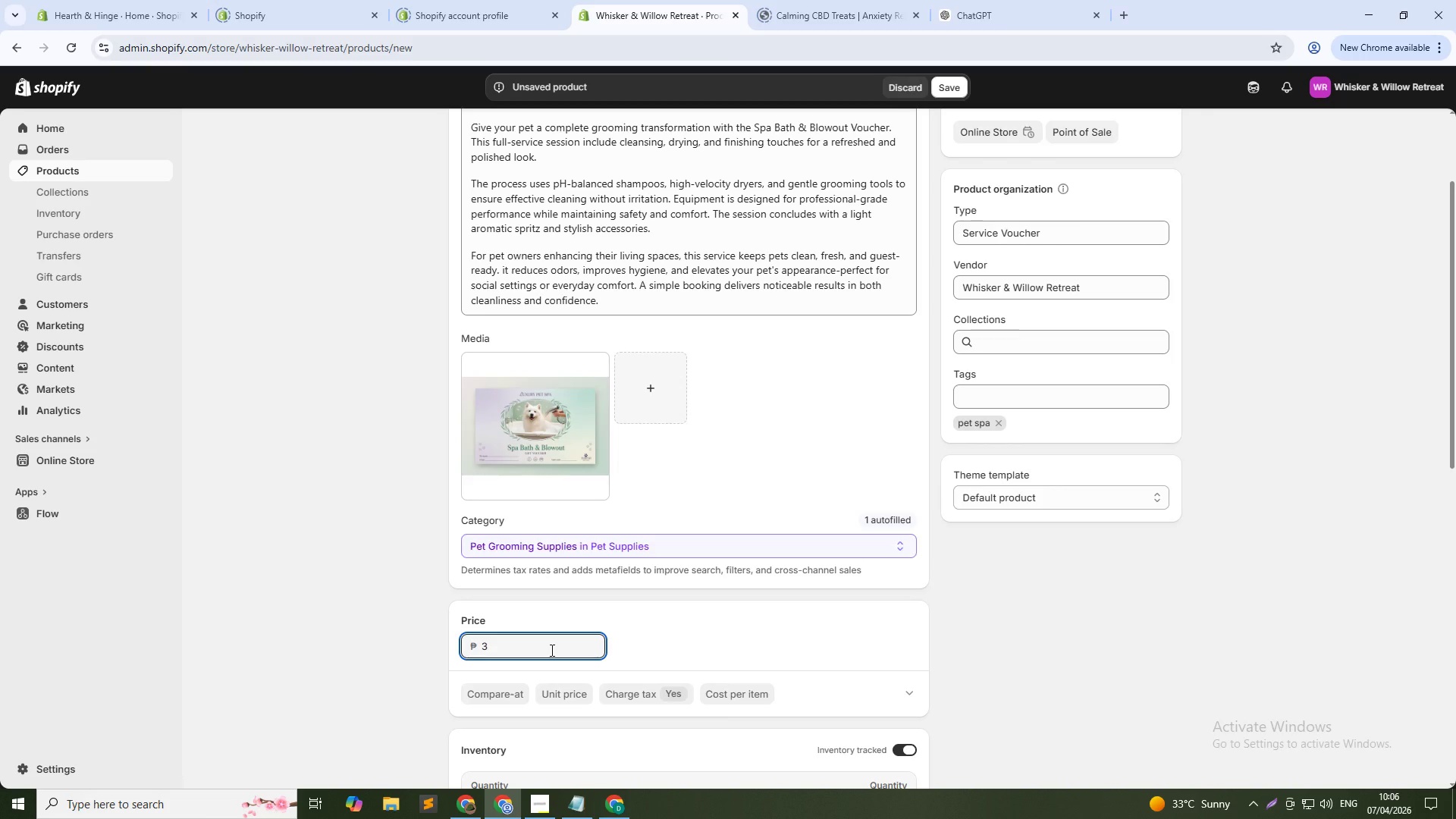 
key(Numpad1)
 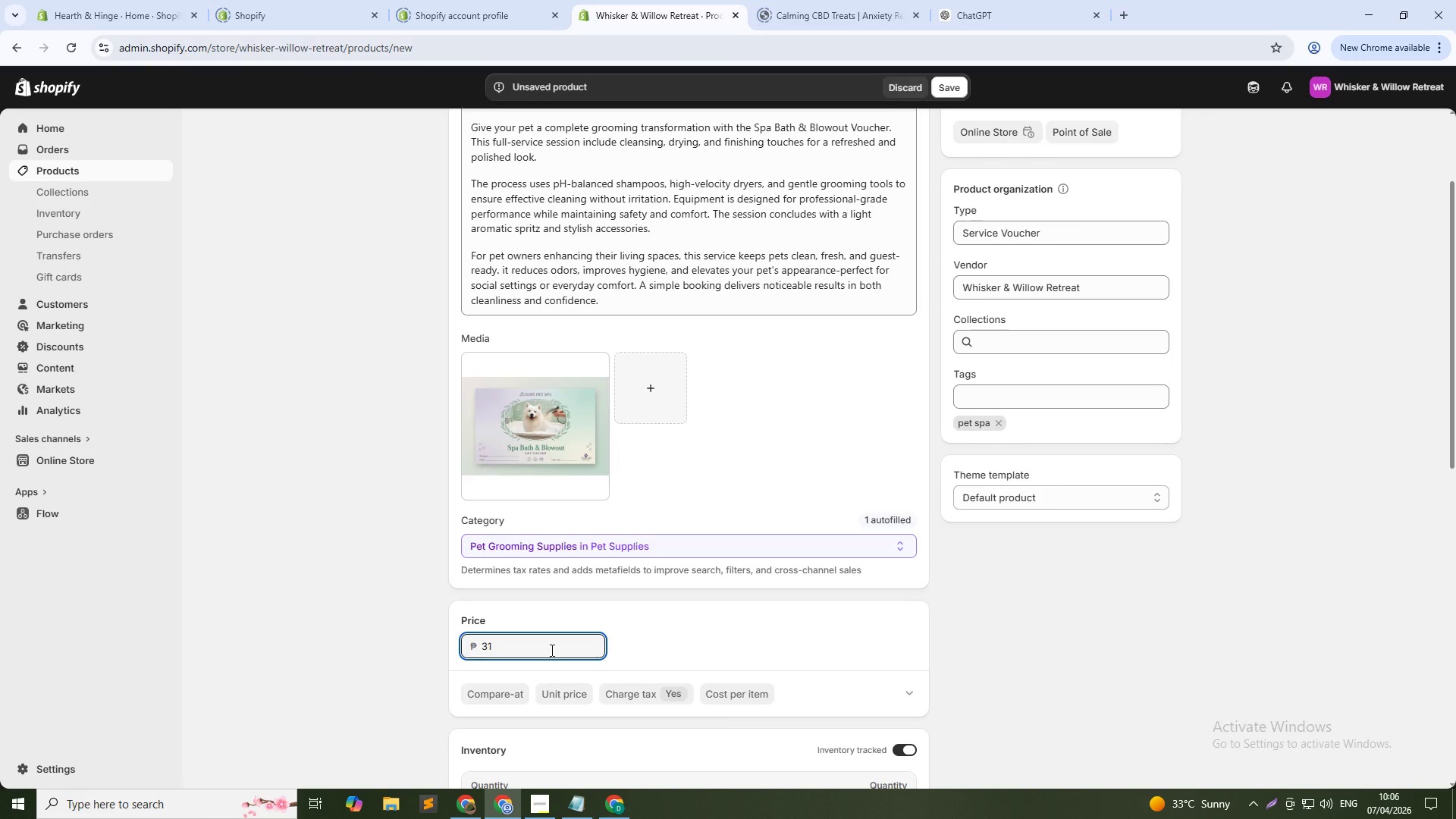 
key(NumpadEnter)
 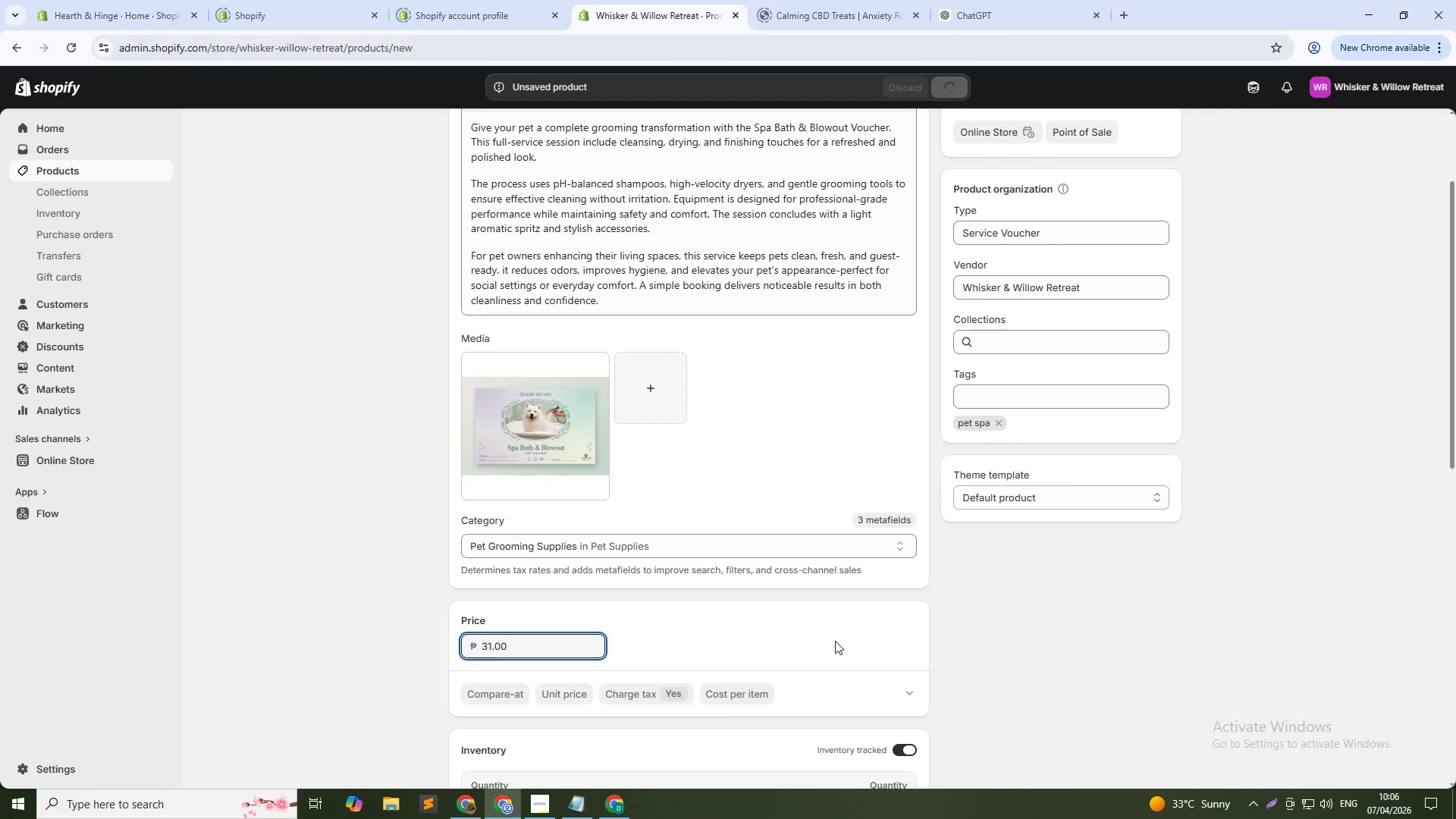 
scroll: coordinate [769, 638], scroll_direction: down, amount: 14.0
 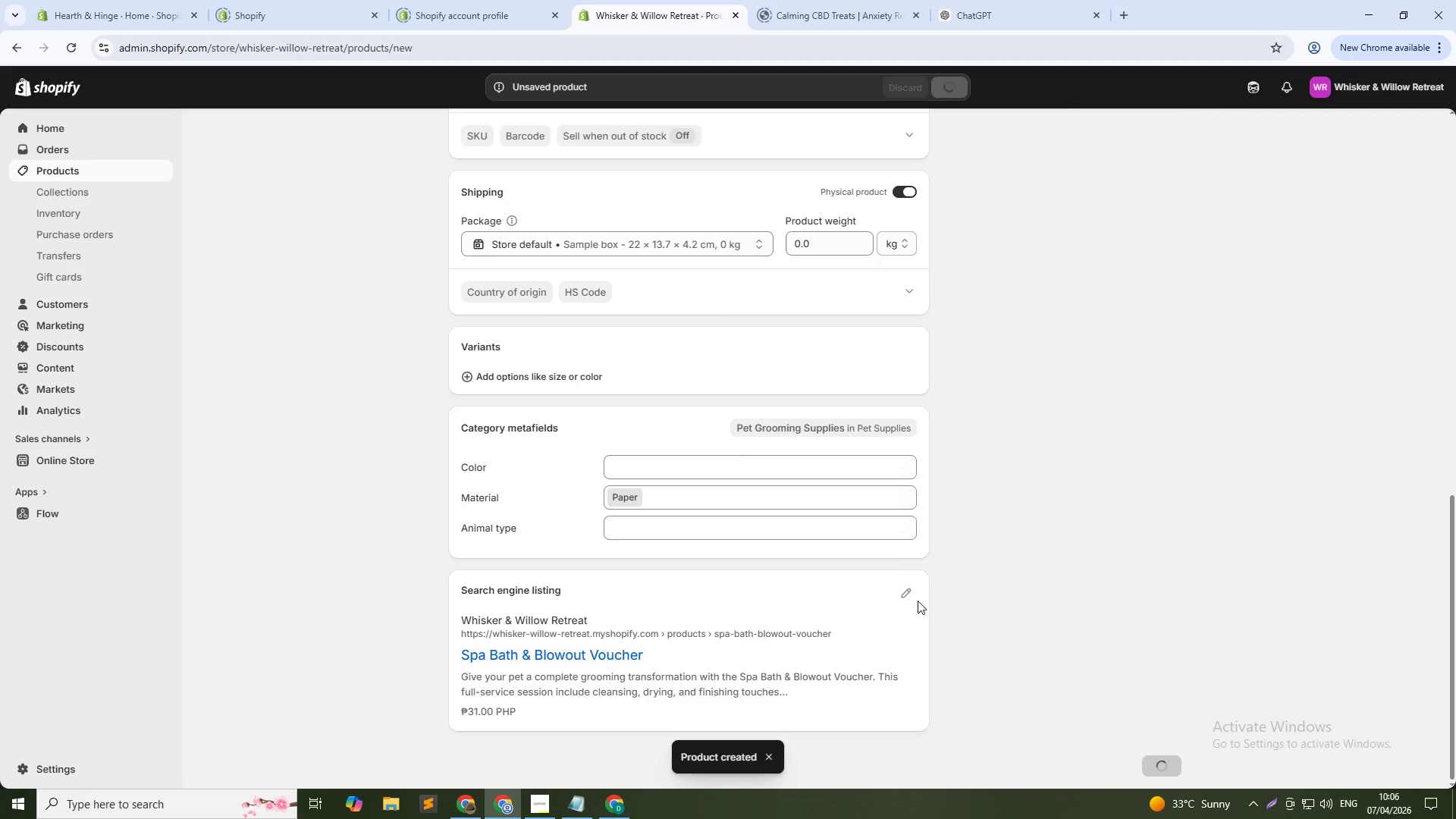 
left_click([908, 594])
 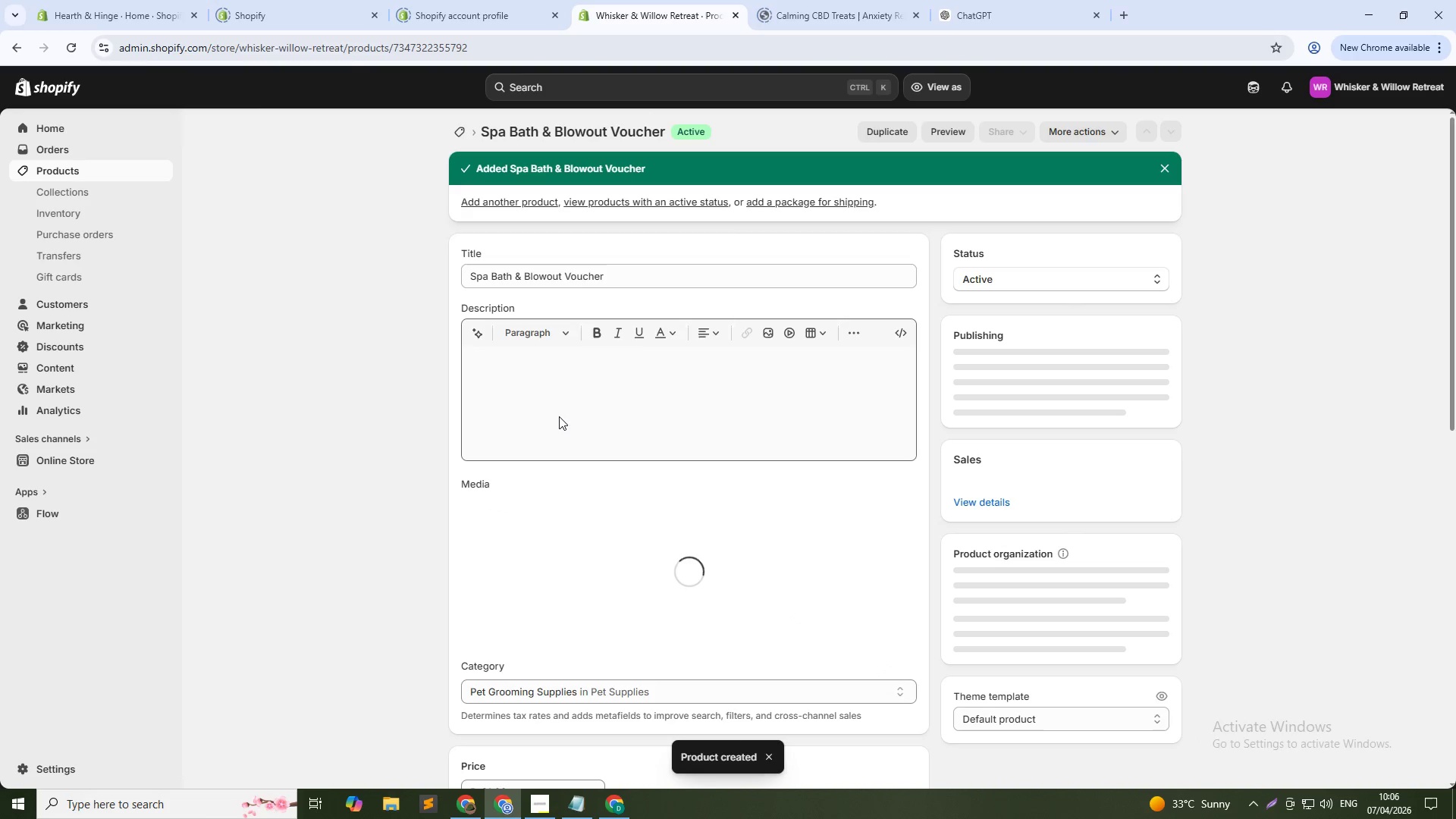 
wait(5.72)
 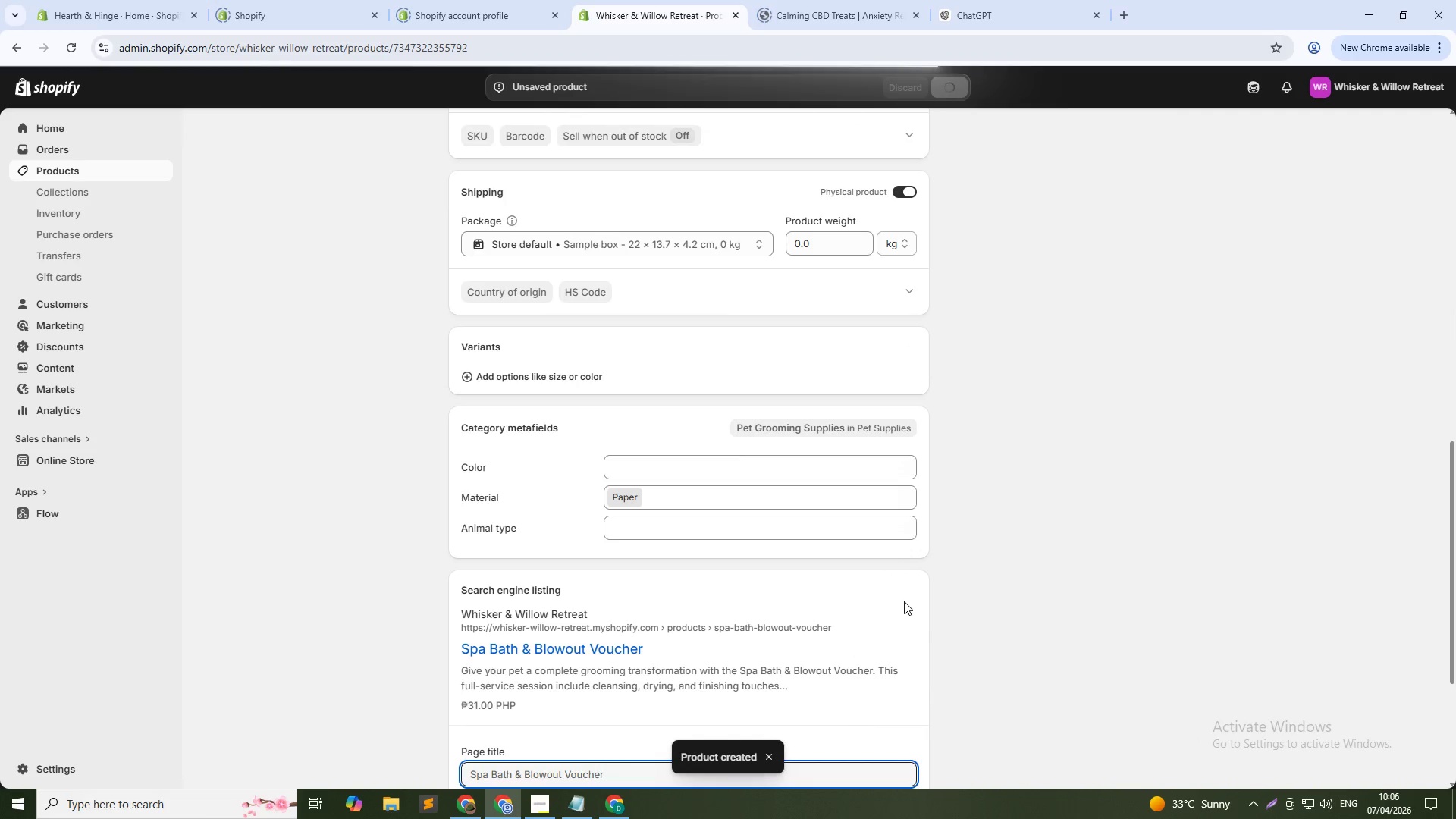 
scroll: coordinate [674, 529], scroll_direction: down, amount: 23.0
 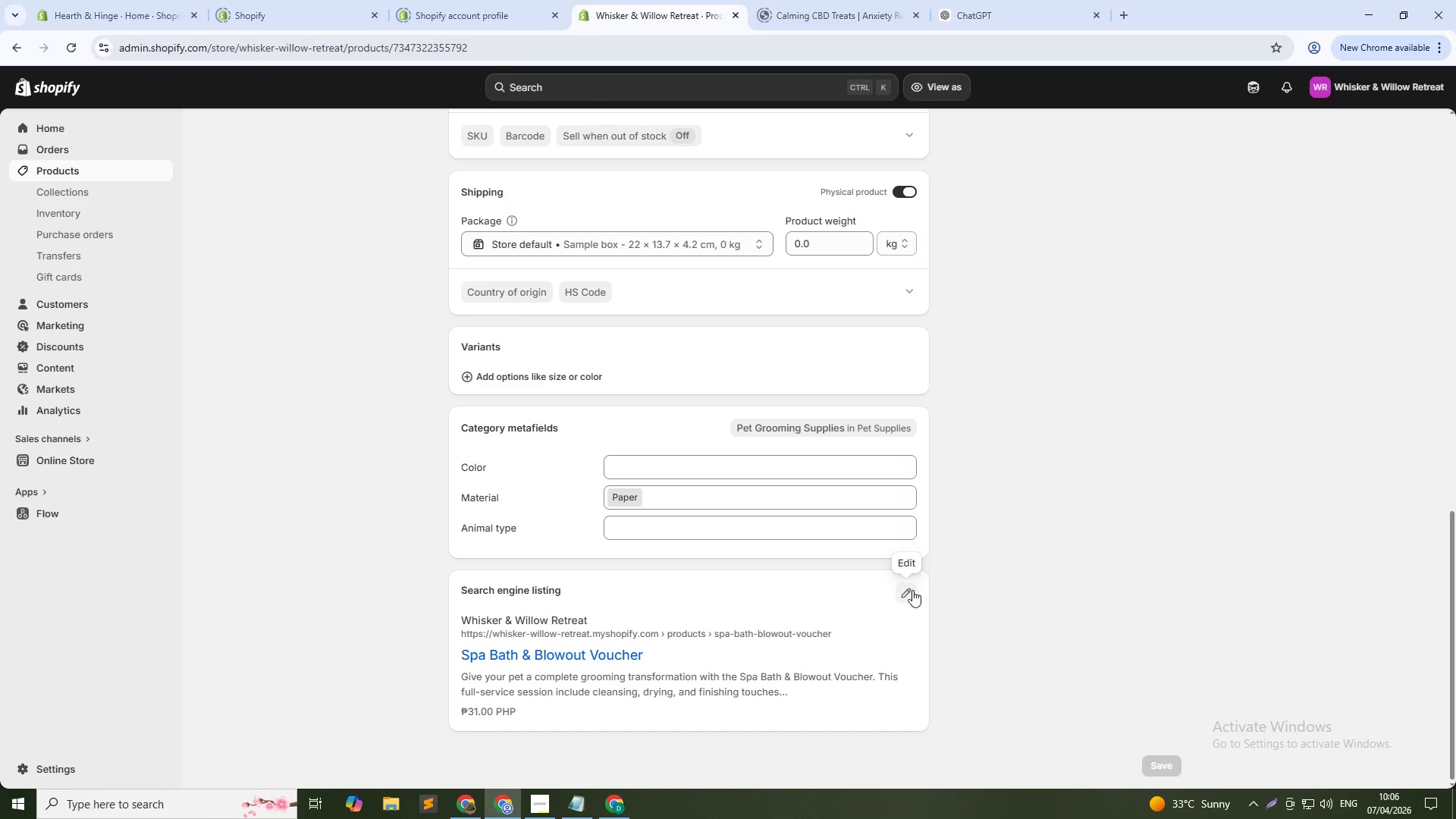 
left_click([908, 588])
 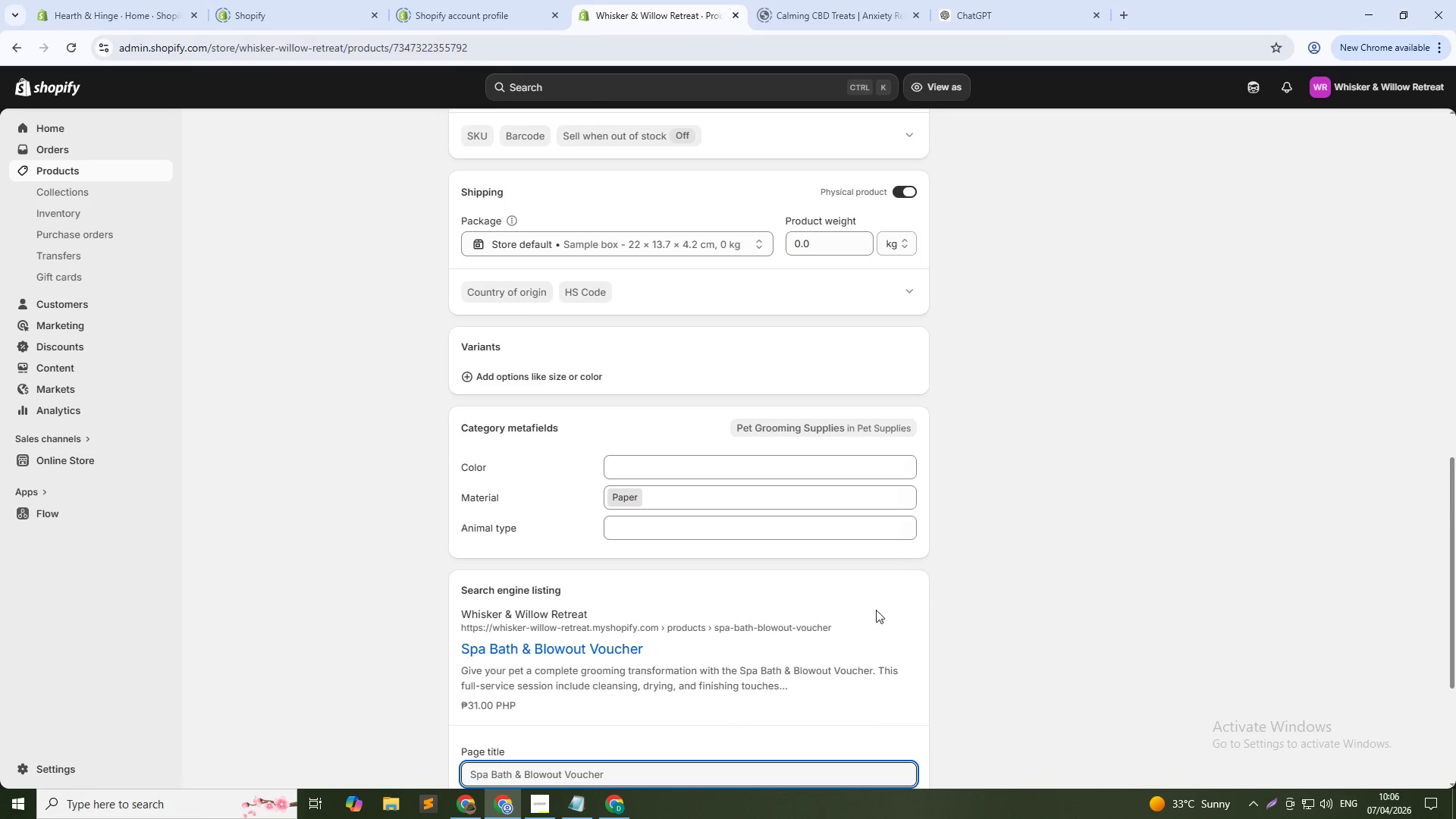 
scroll: coordinate [655, 705], scroll_direction: down, amount: 4.0
 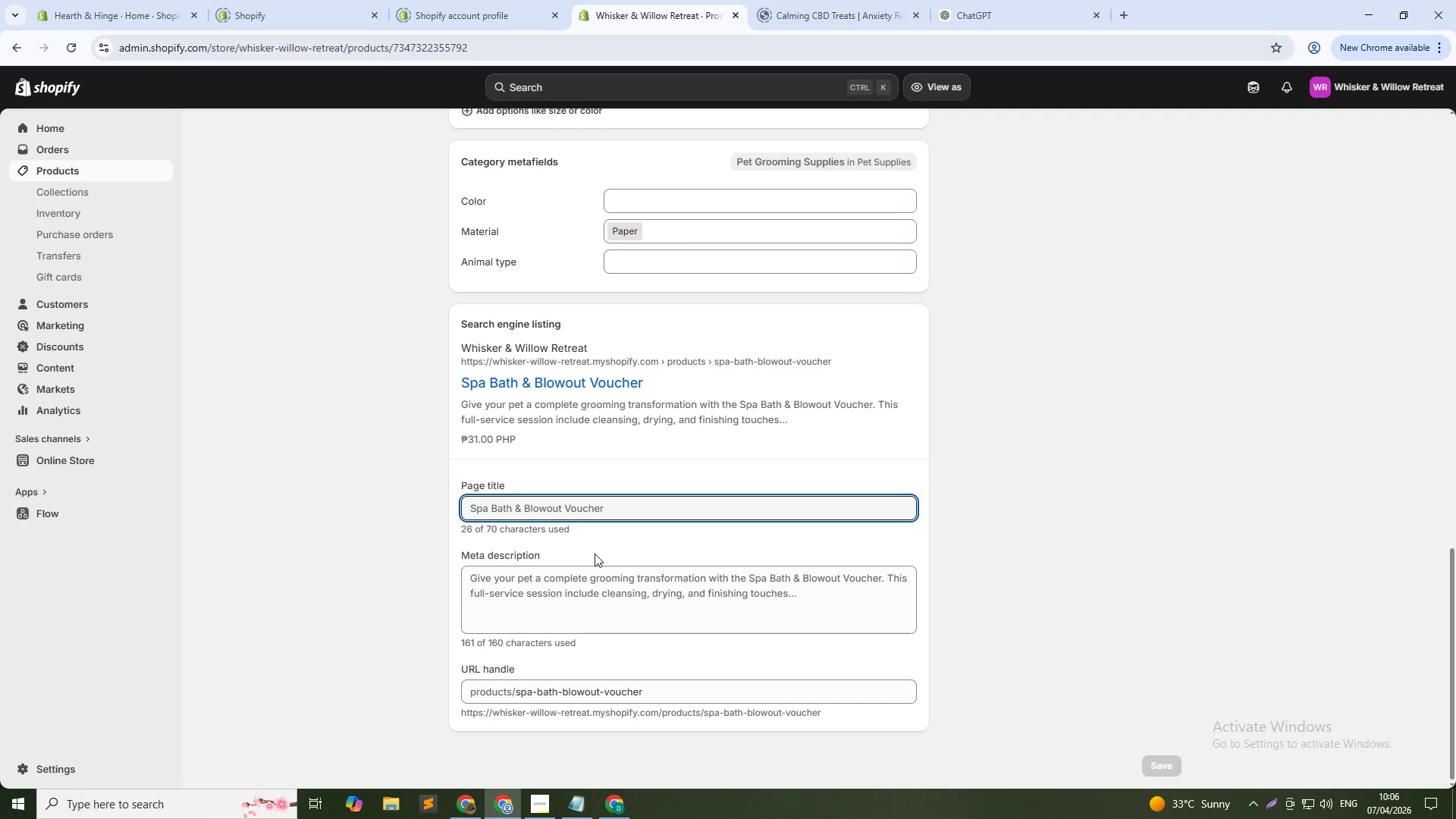 
wait(6.44)
 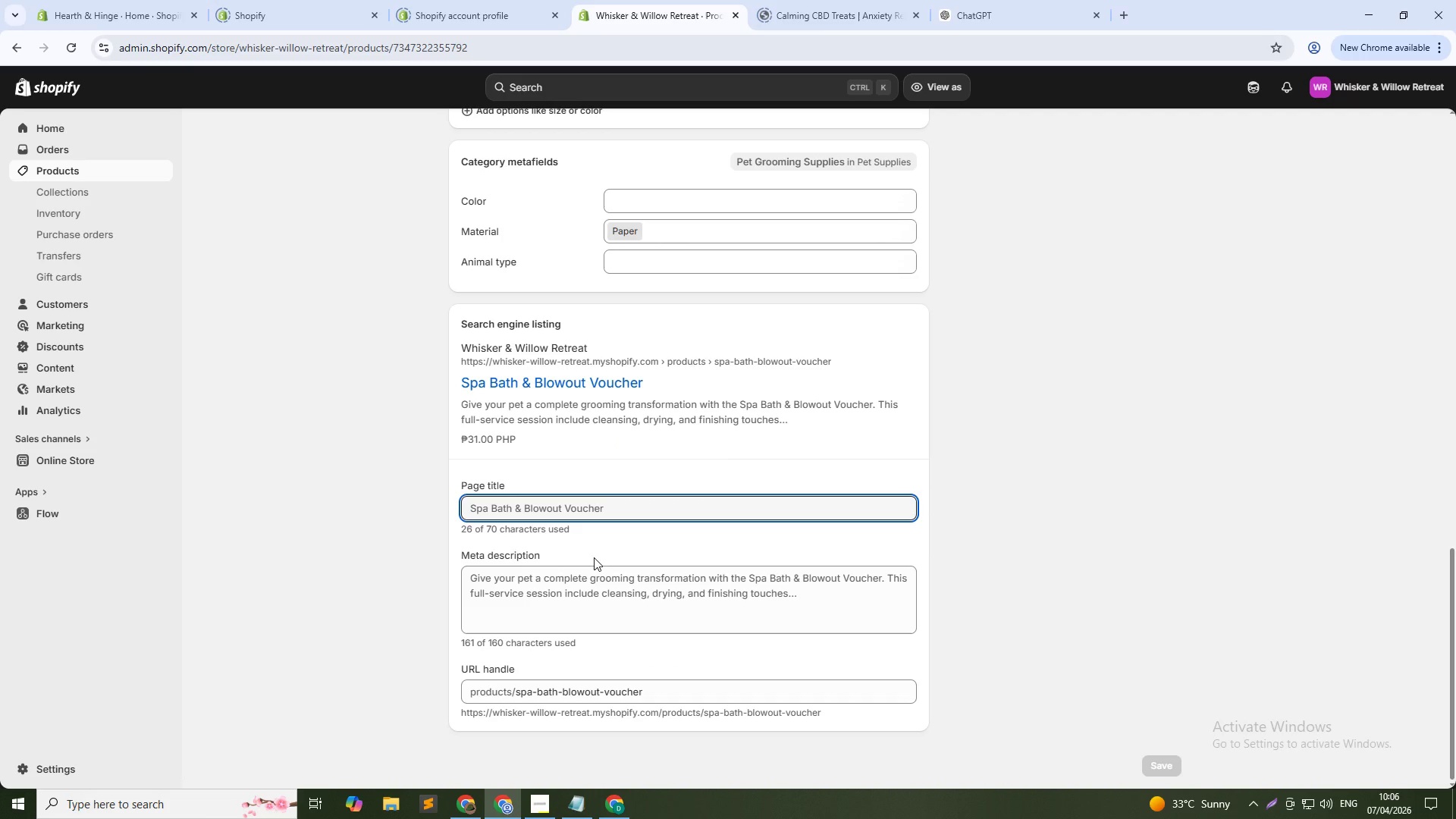 
left_click([466, 510])
 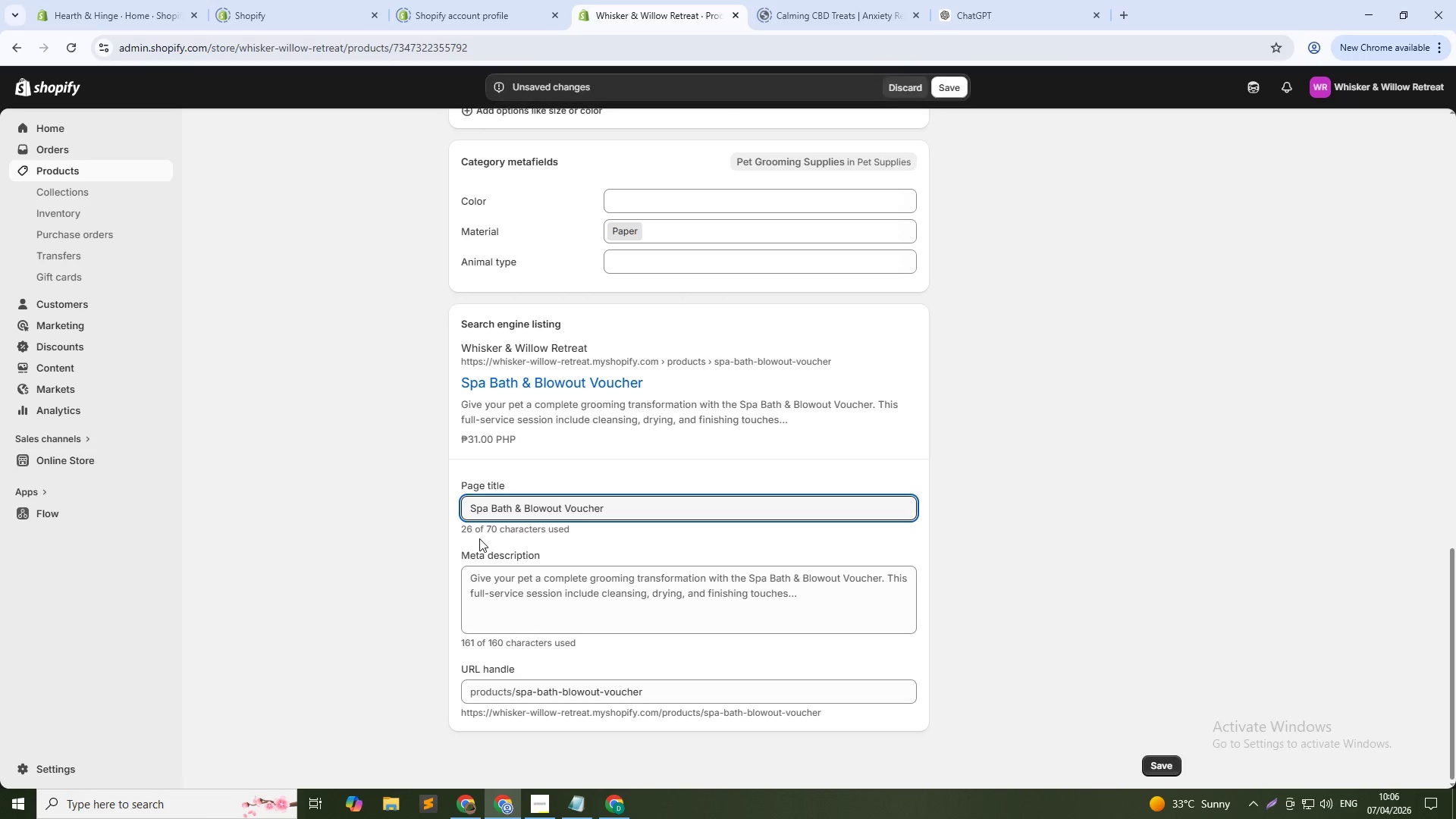 
type(Pet )
 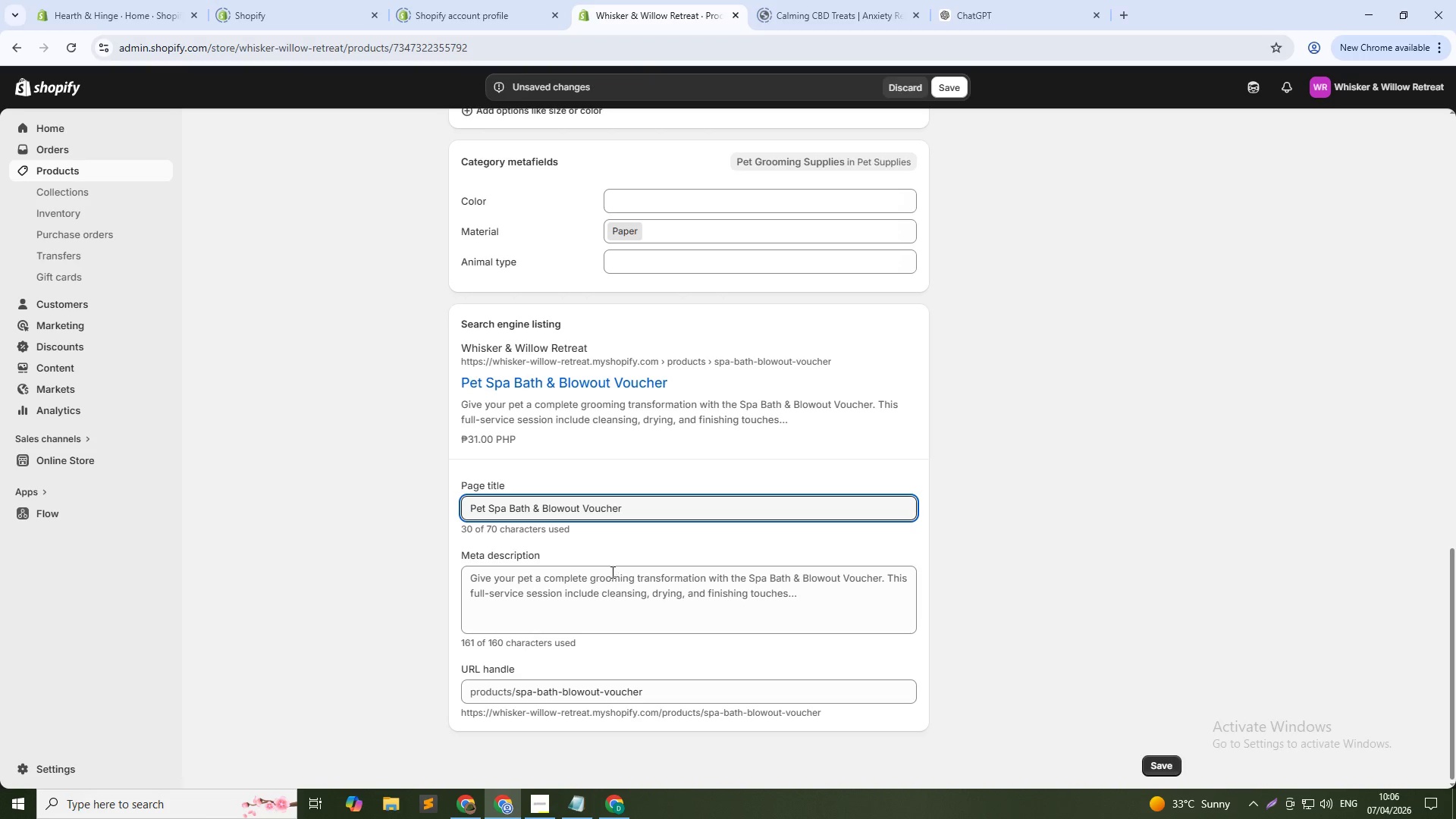 
left_click([601, 601])
 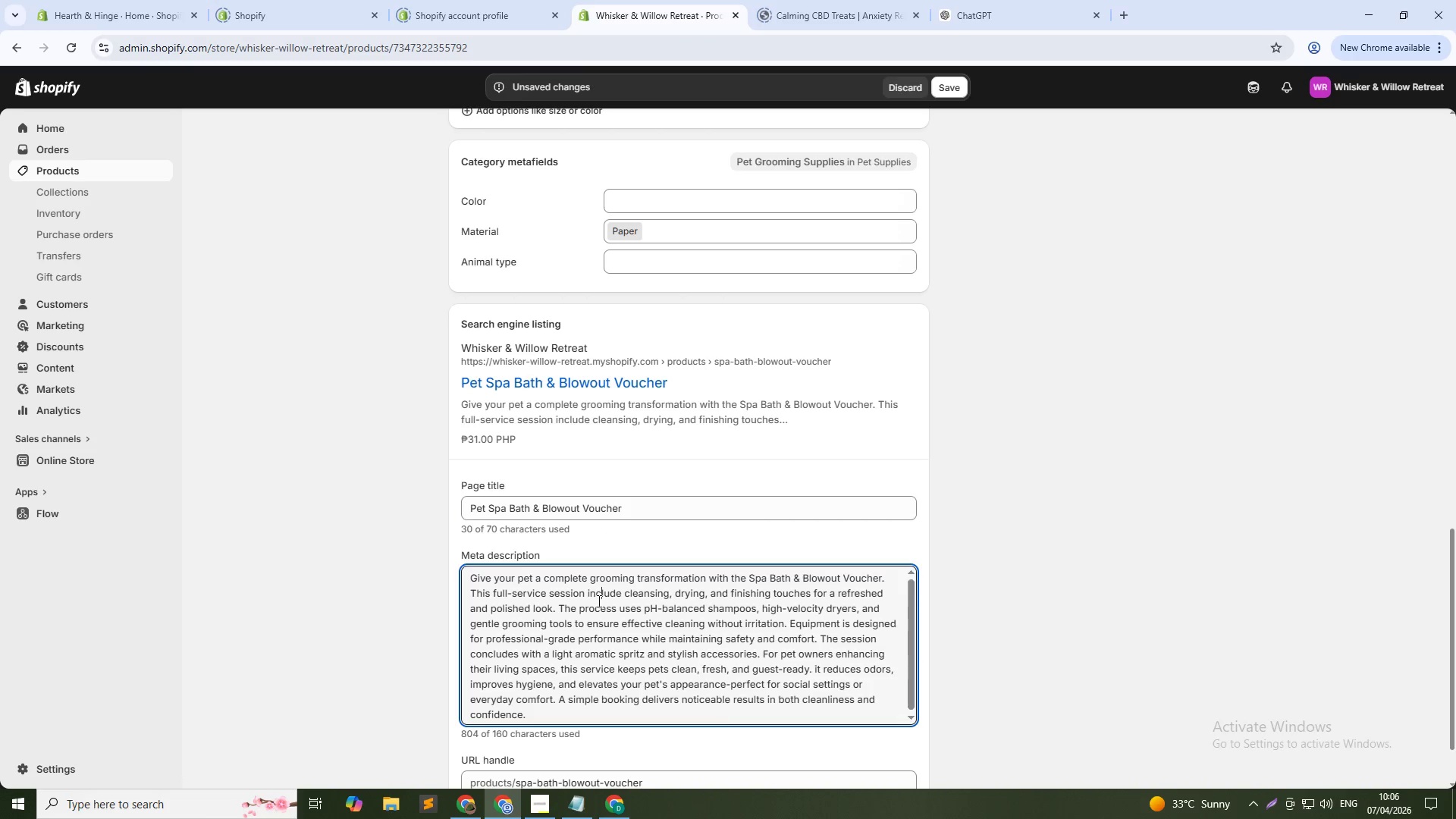 
left_click([597, 600])
 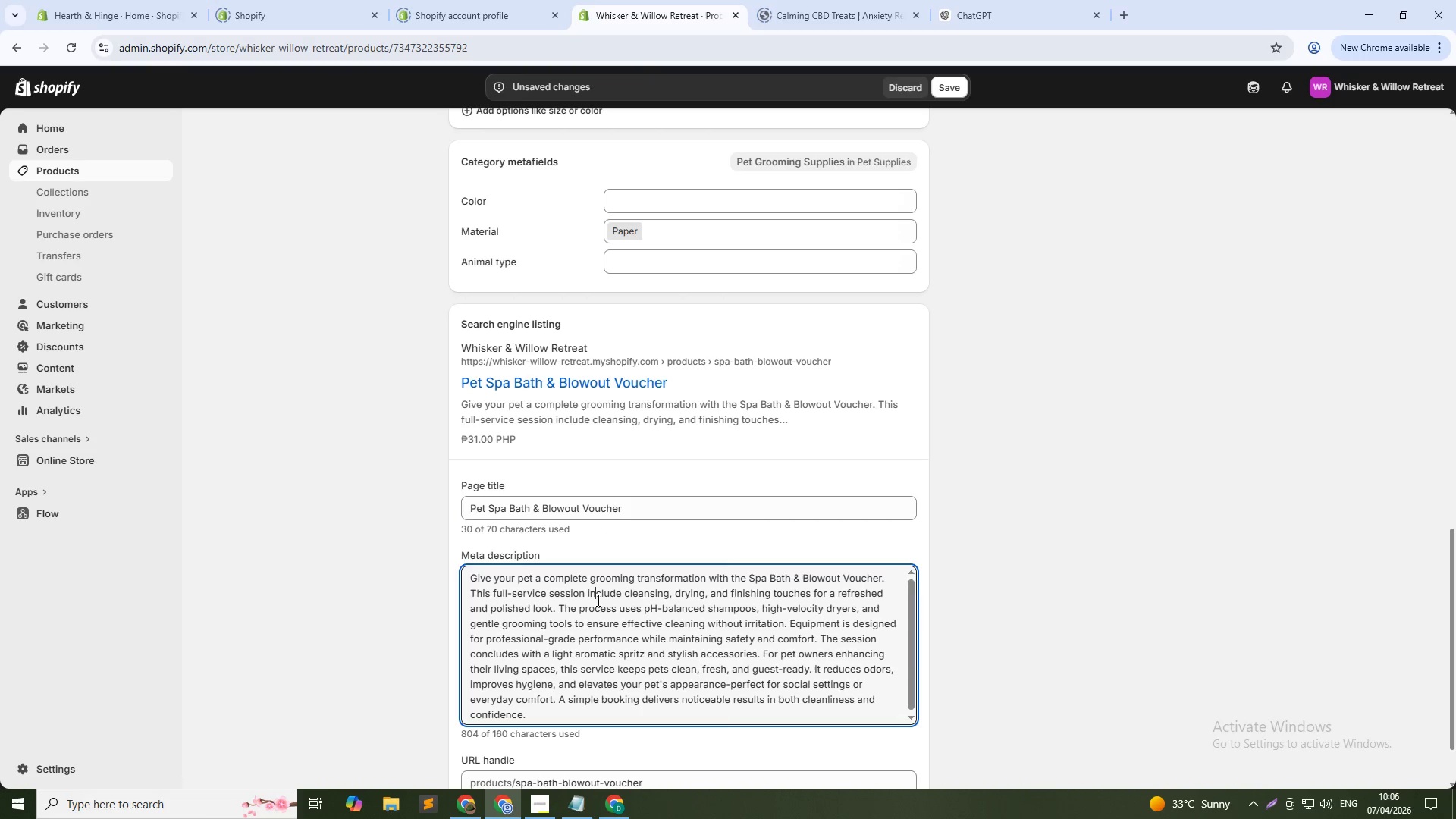 
key(Control+A)
 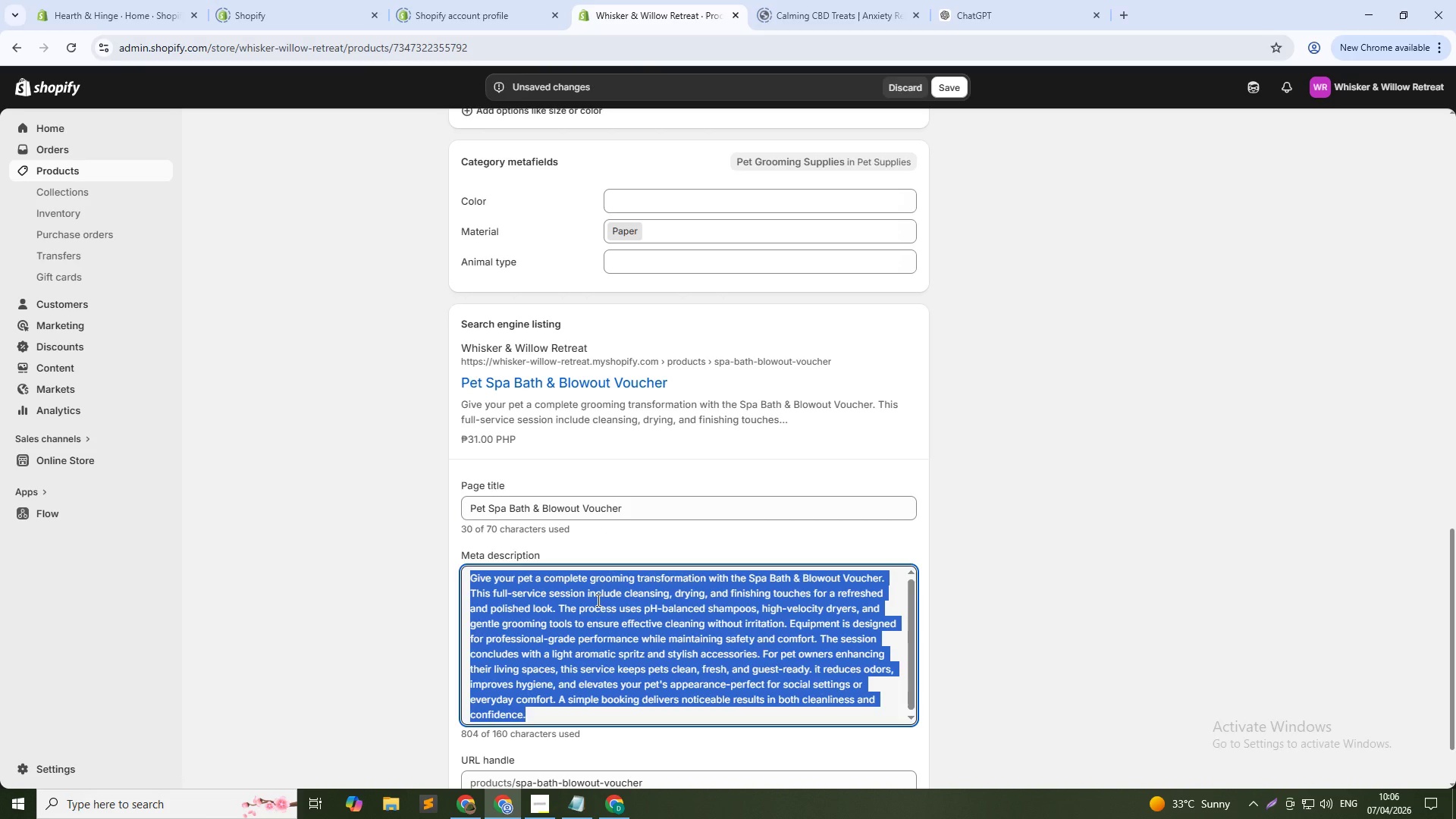 
type(Full spa bath and grooming serice for pets with premium care.)
 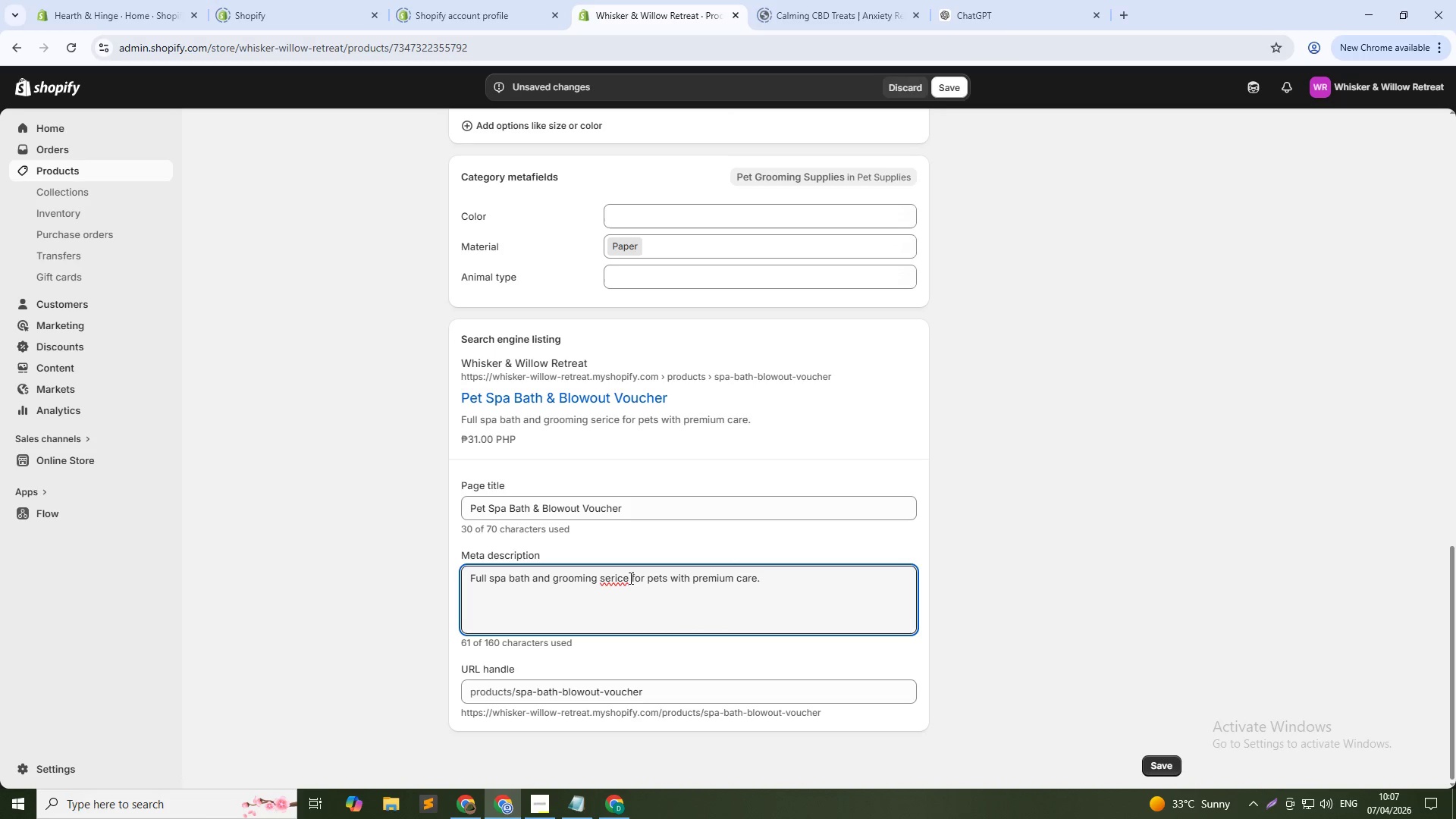 
left_click([616, 582])
 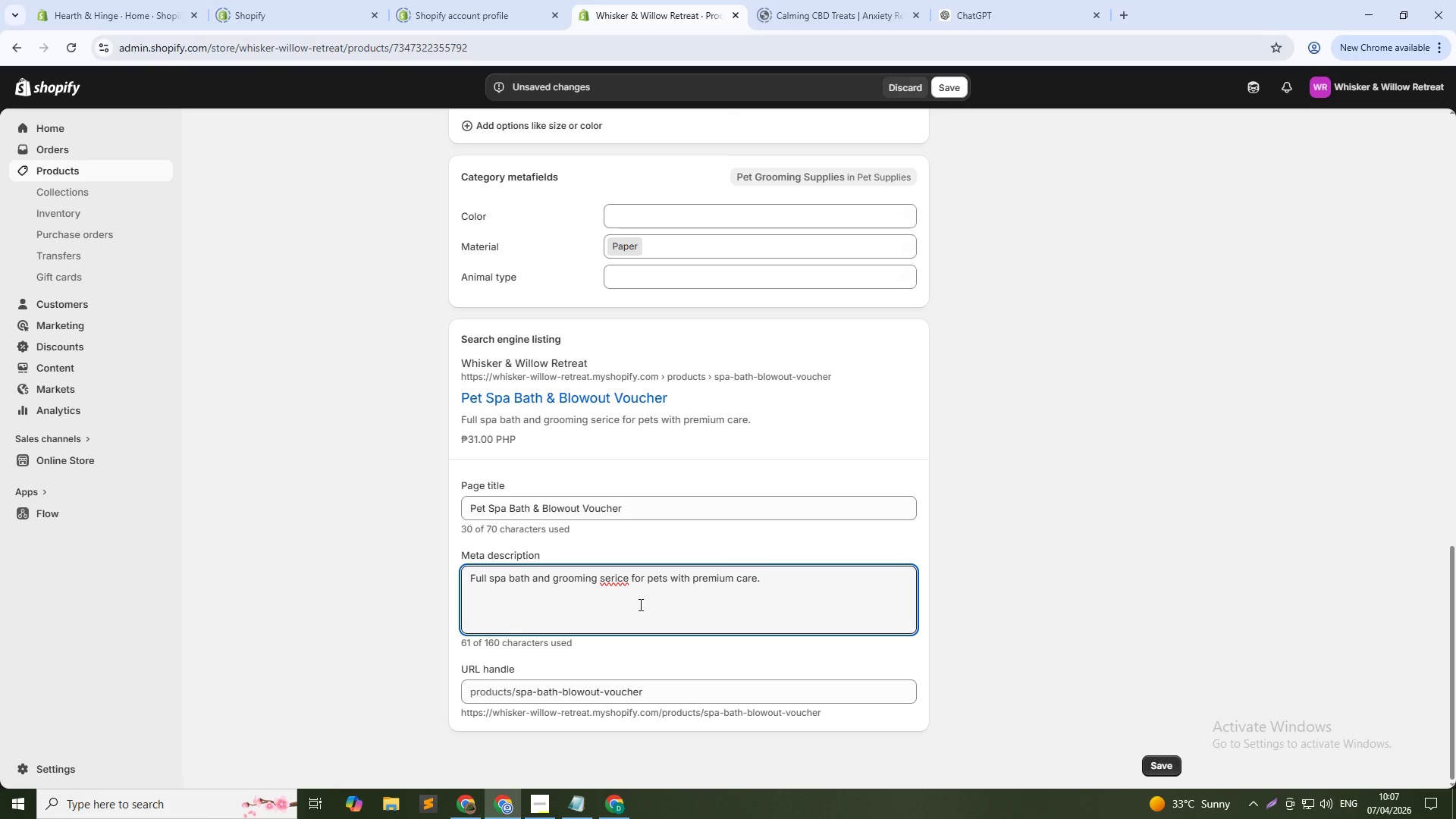 
key(V)
 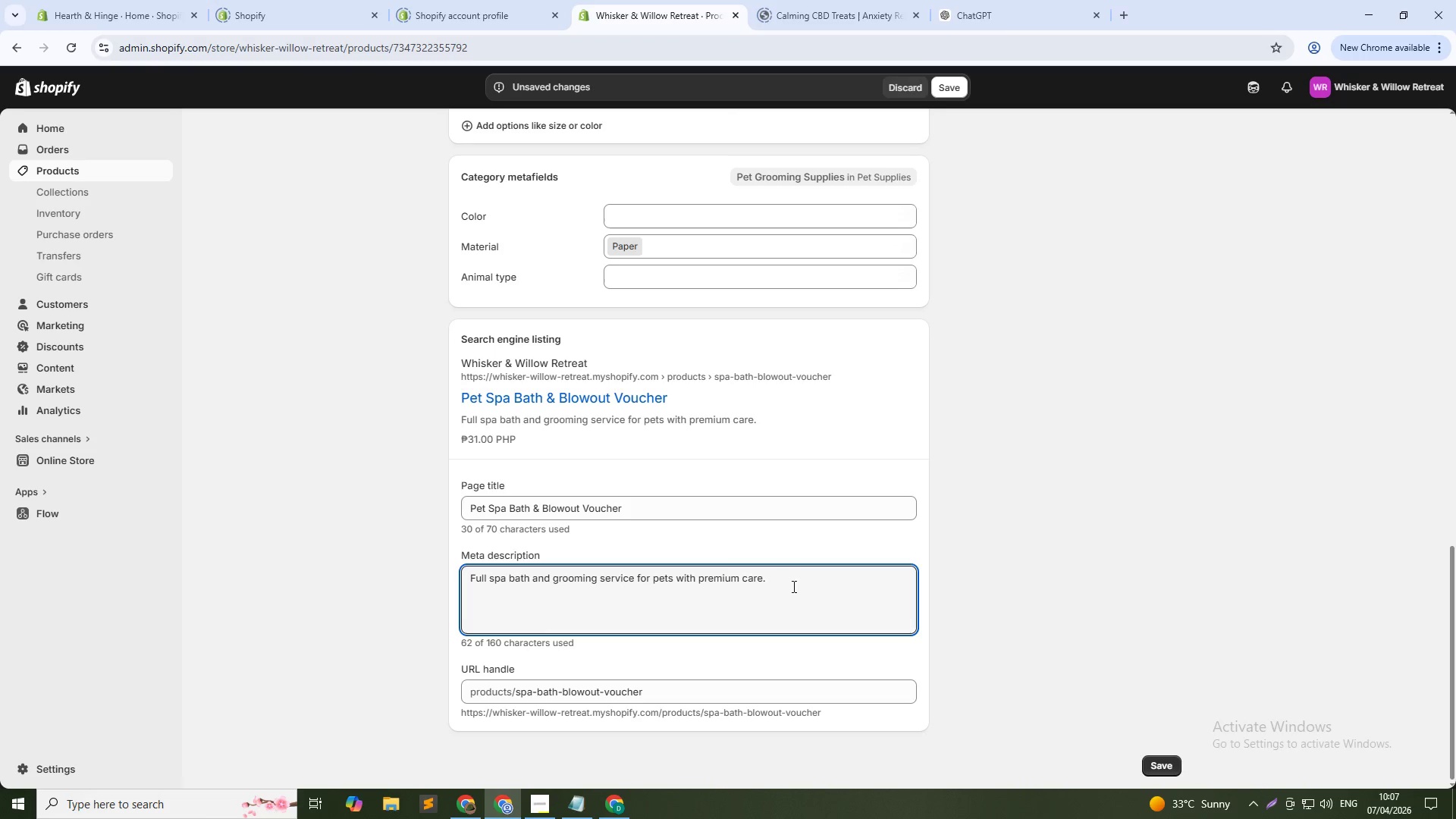 
left_click([797, 576])
 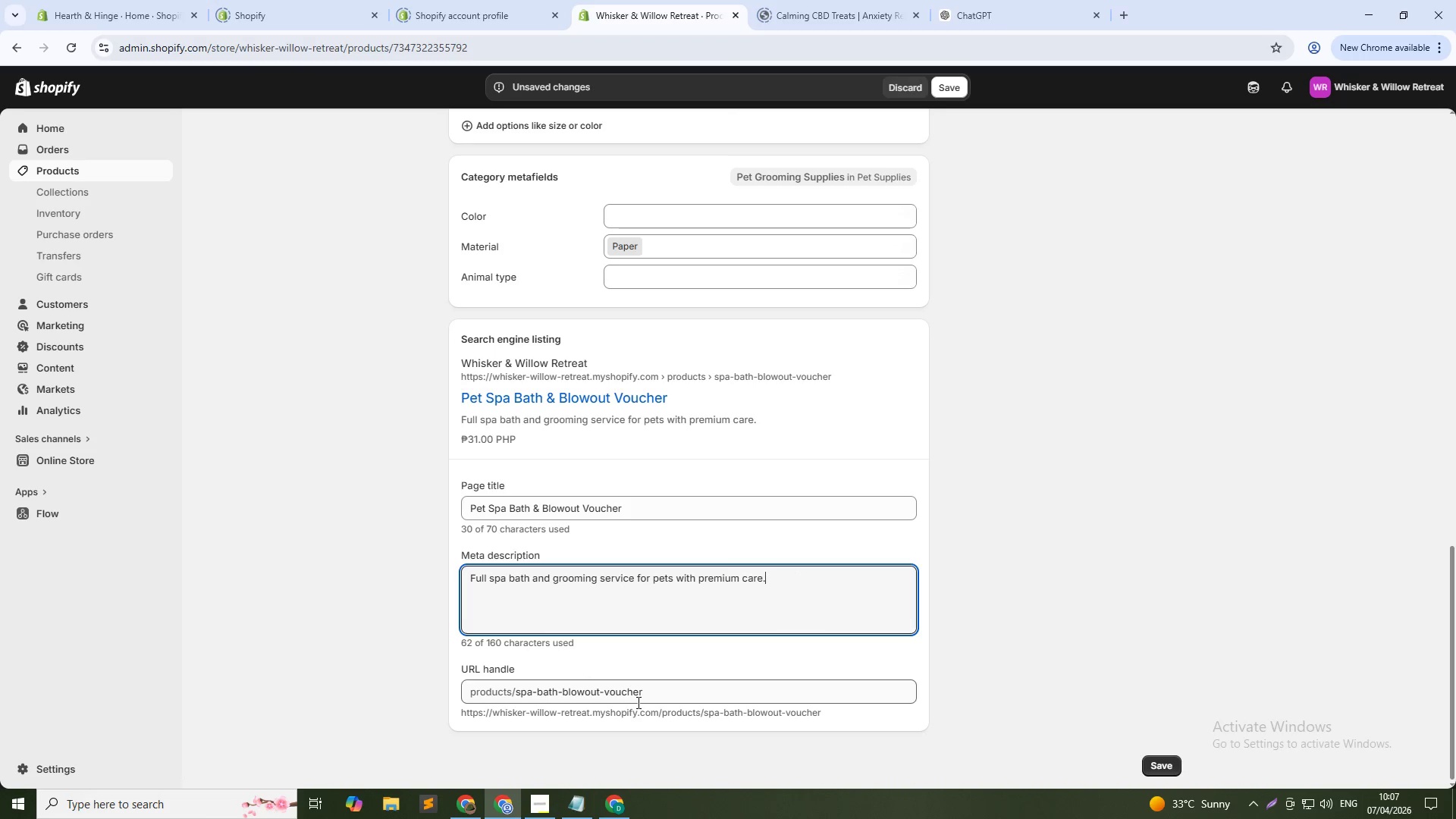 
wait(7.0)
 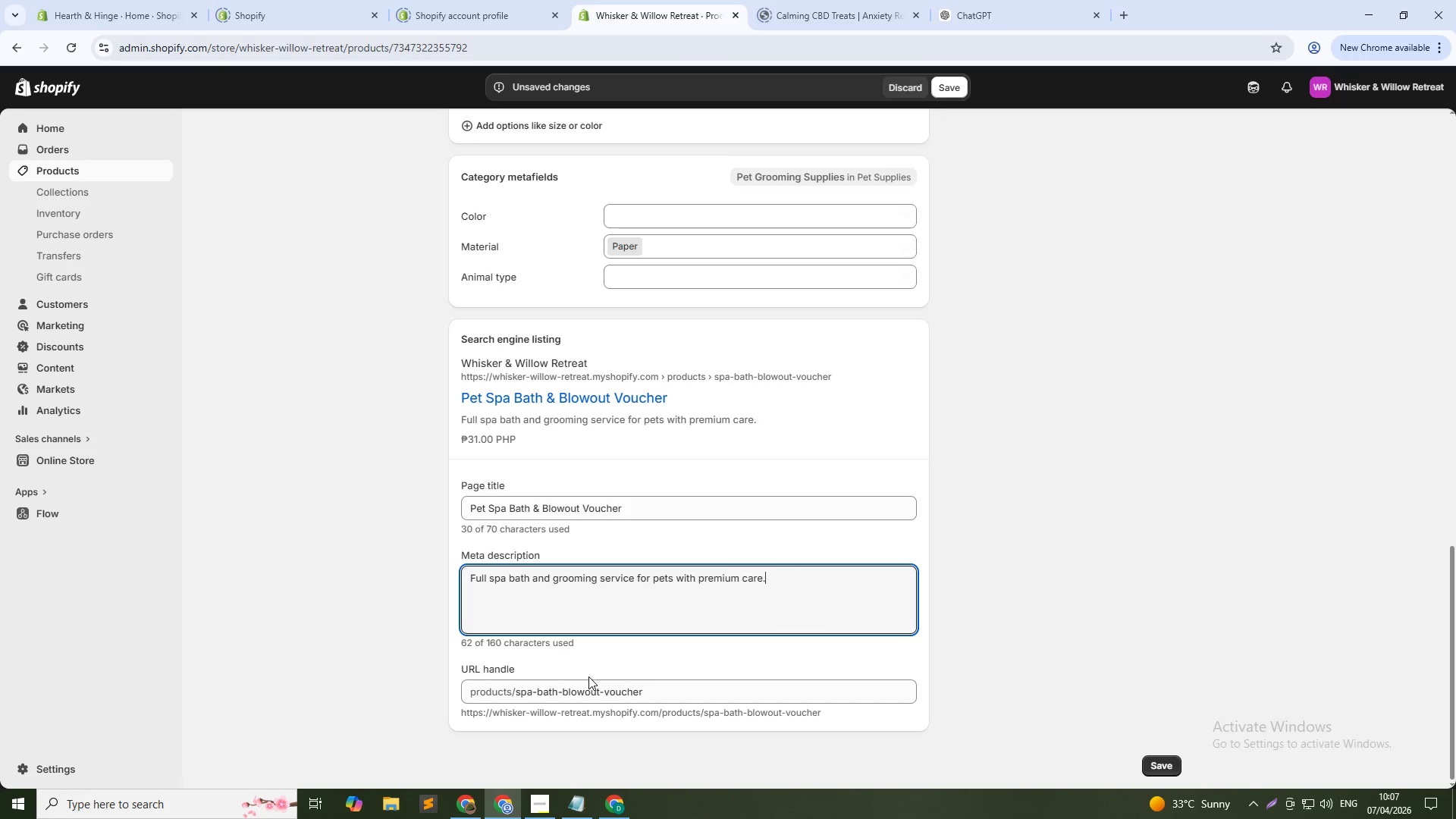 
scroll: coordinate [986, 595], scroll_direction: up, amount: 18.0
 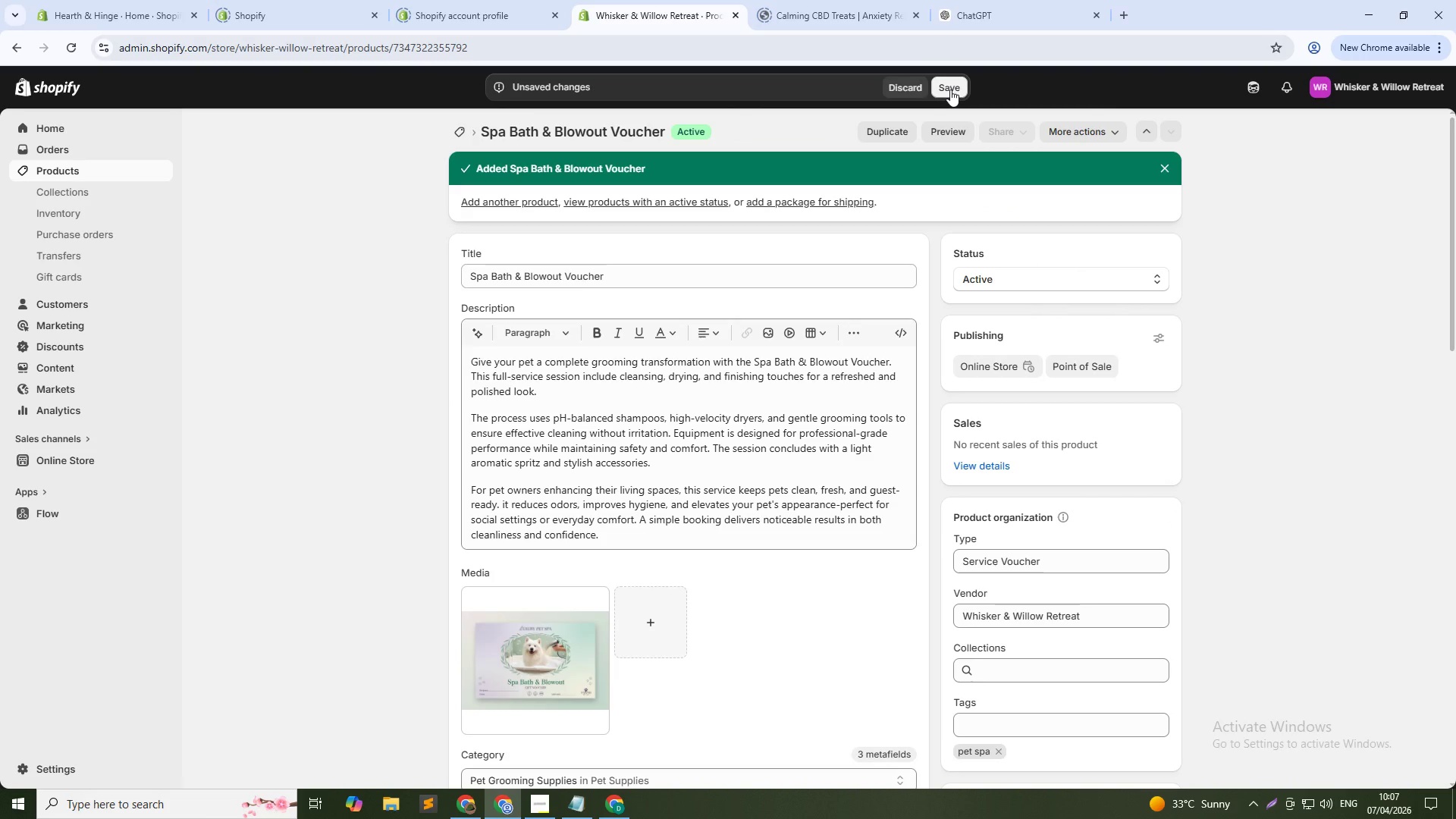 
left_click([950, 89])
 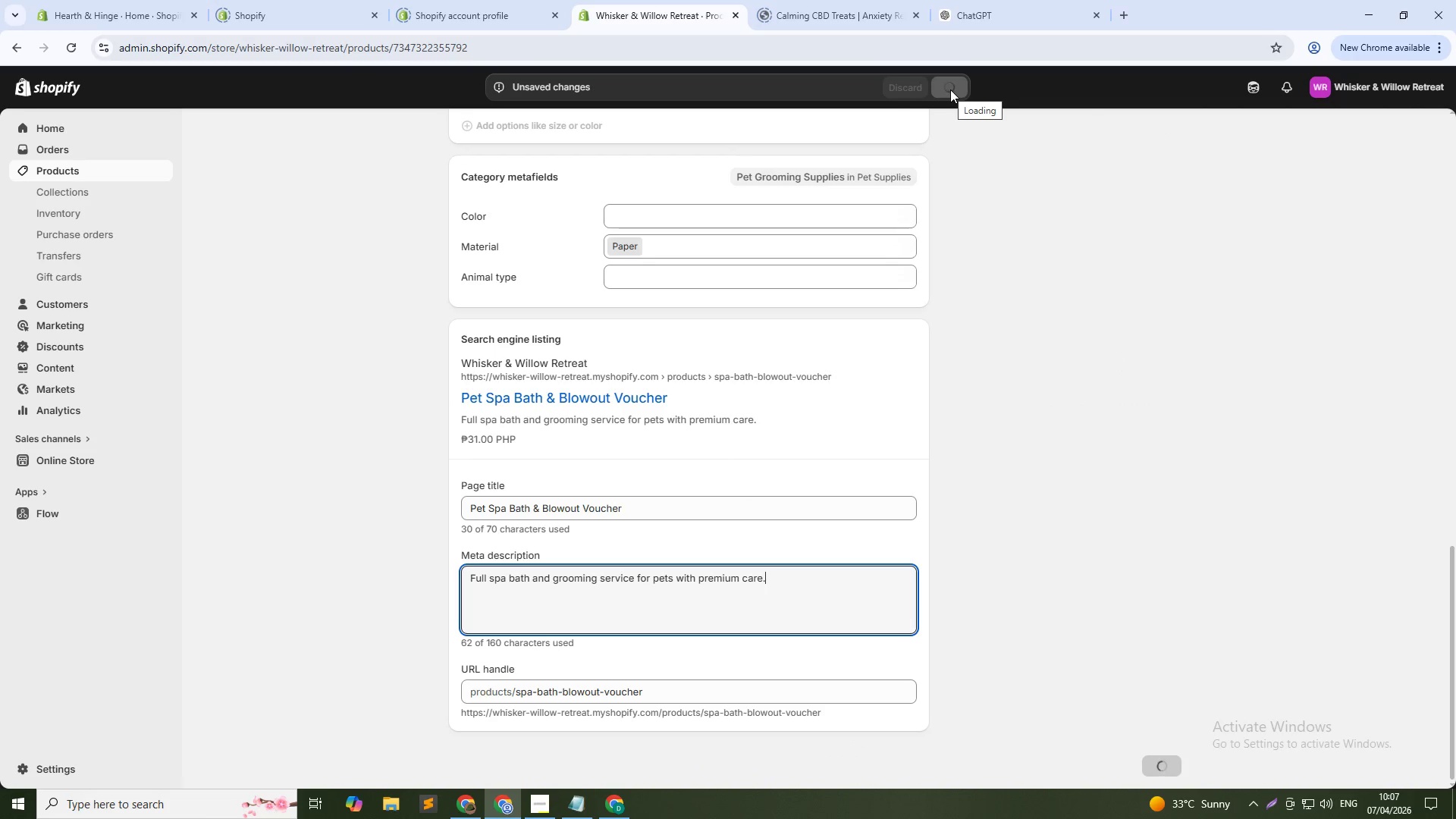 
key(Alt+AltLeft)
 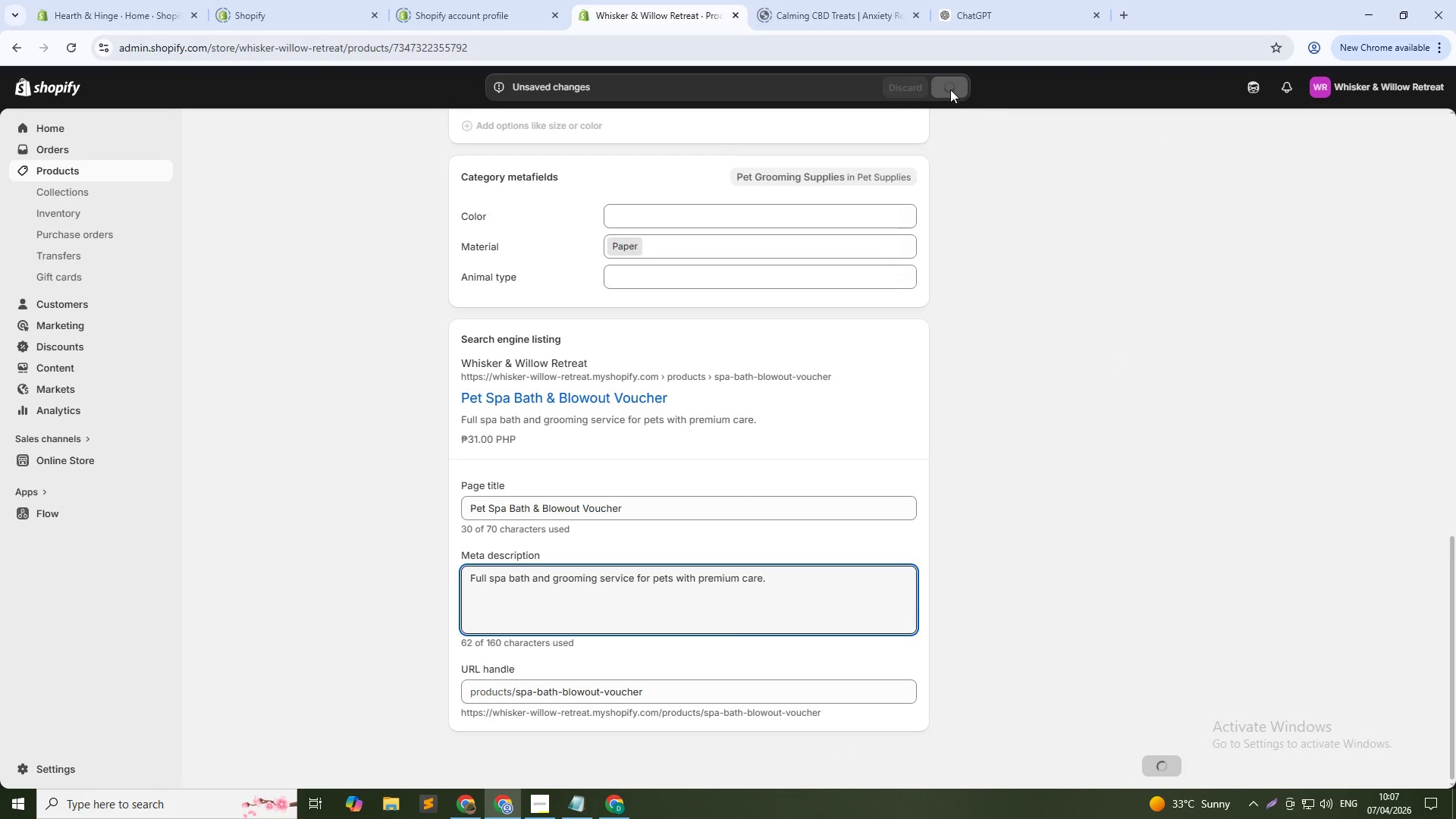 
key(Alt+Tab)